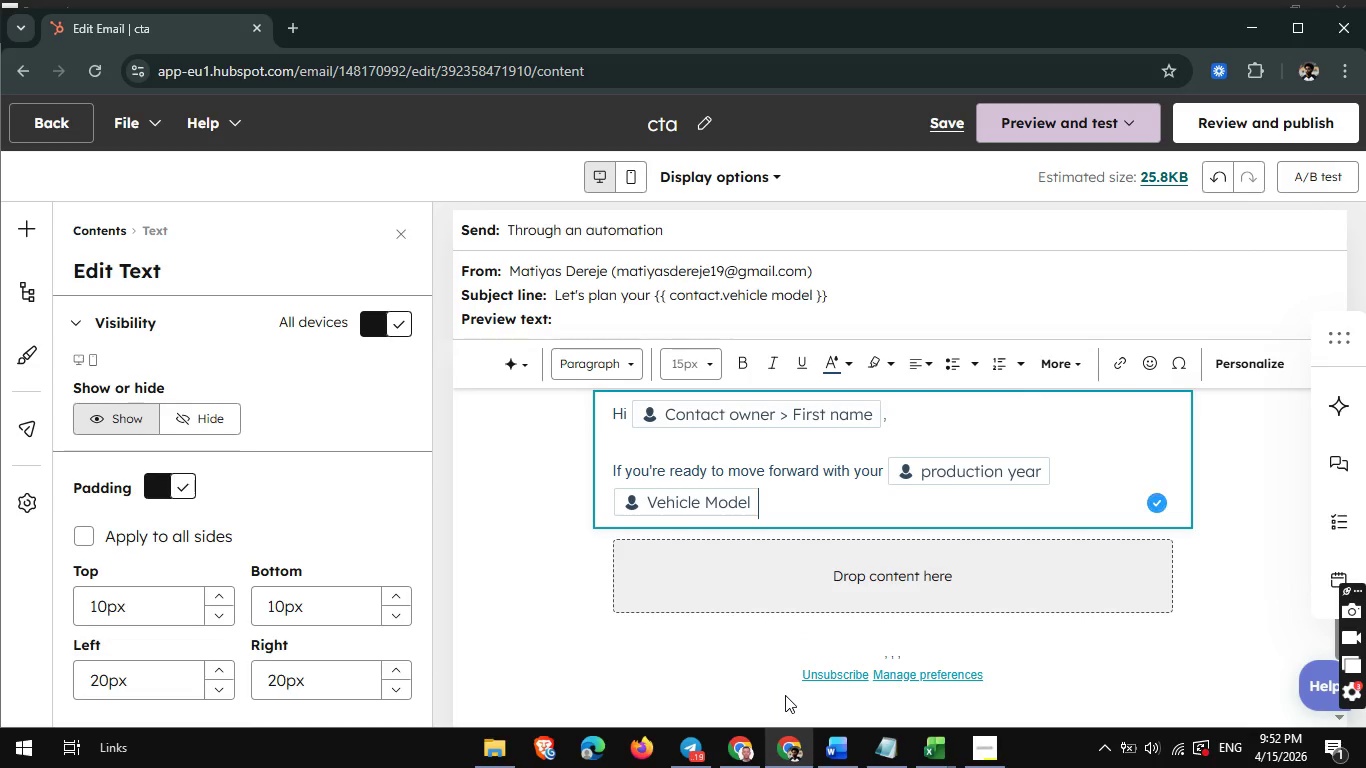 
type(, we'd love to help bring you vision to lide)
key(Backspace)
key(Backspace)
type(fe.)
 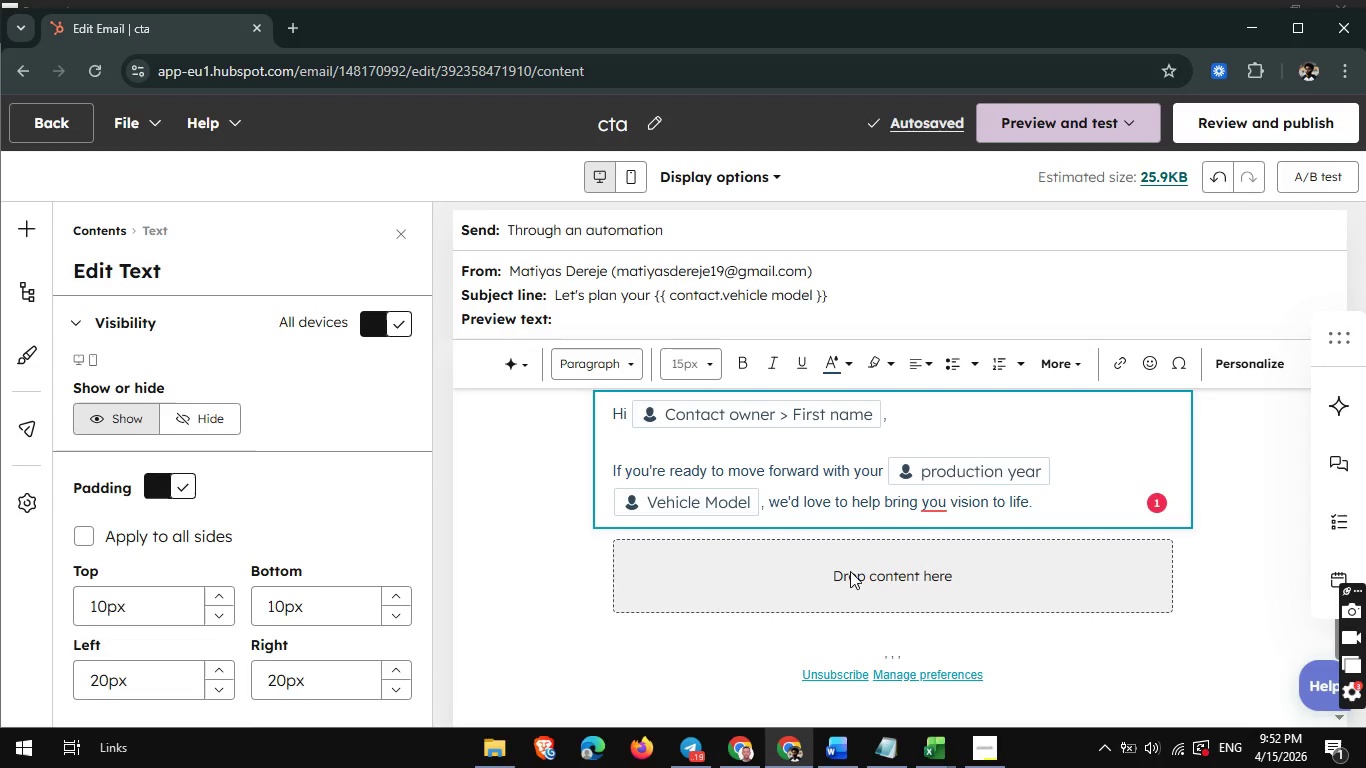 
wait(5.05)
 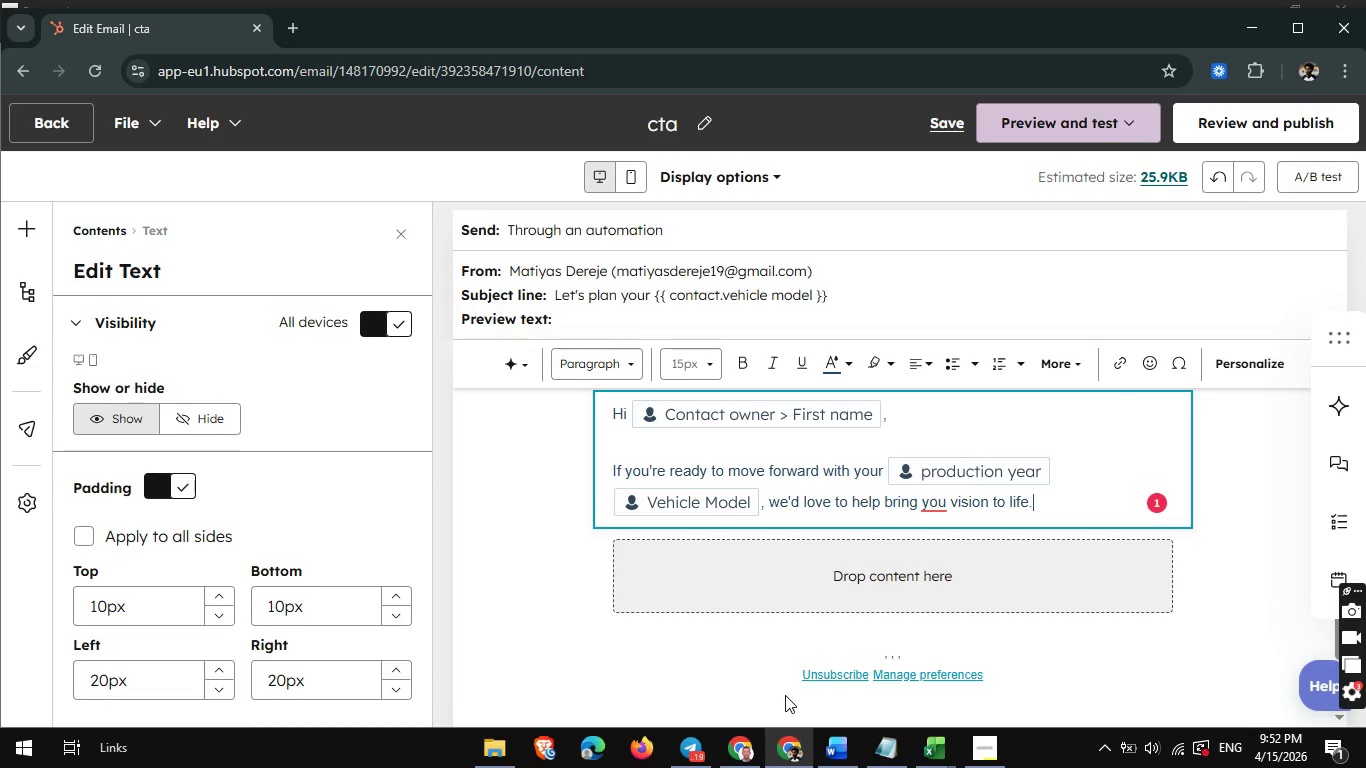 
left_click([943, 501])
 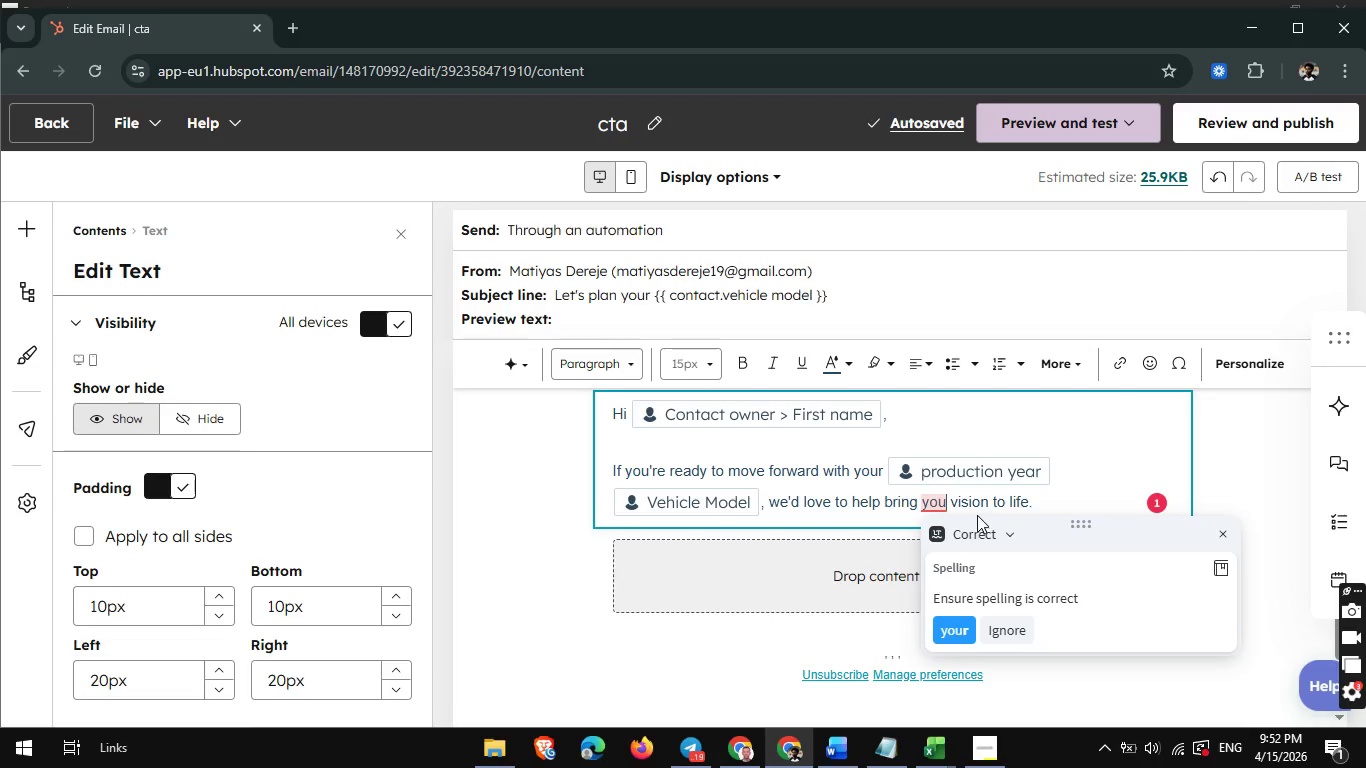 
key(R)
 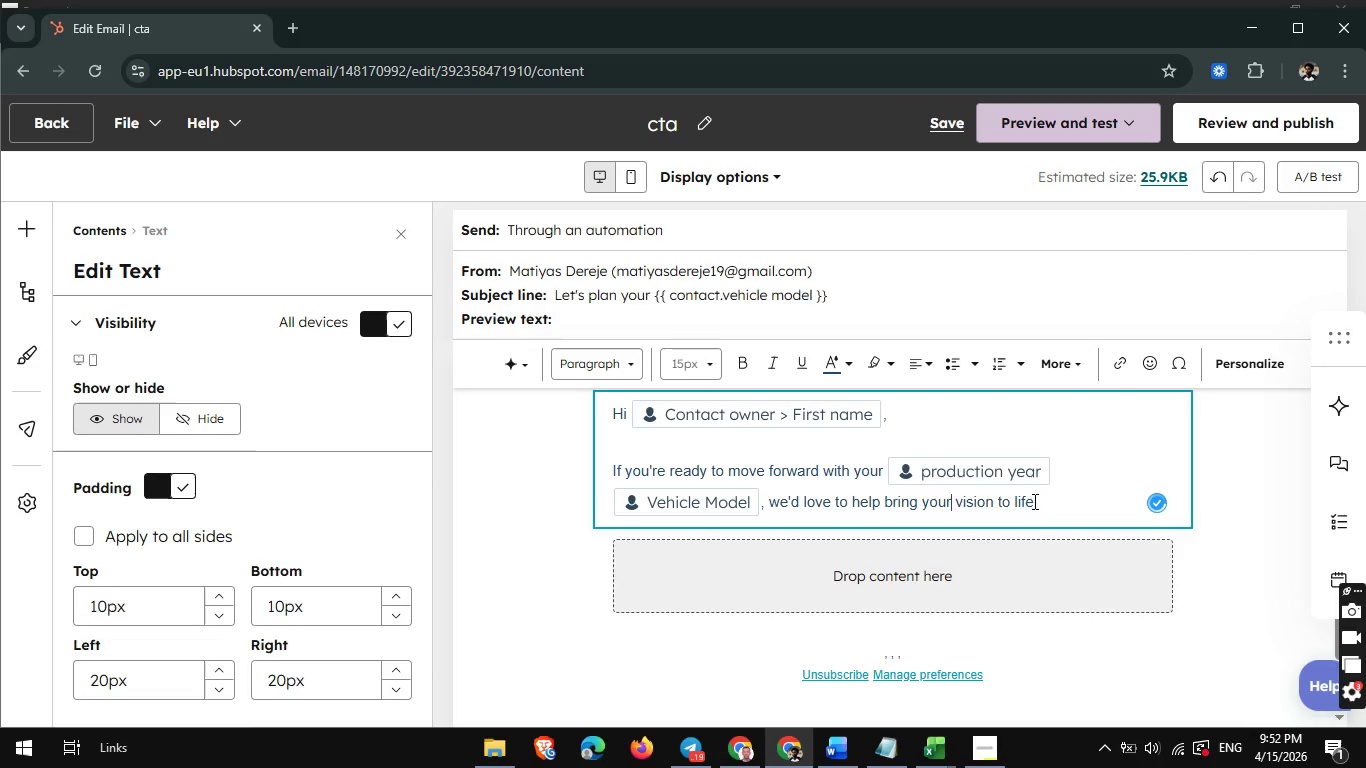 
left_click([1036, 505])
 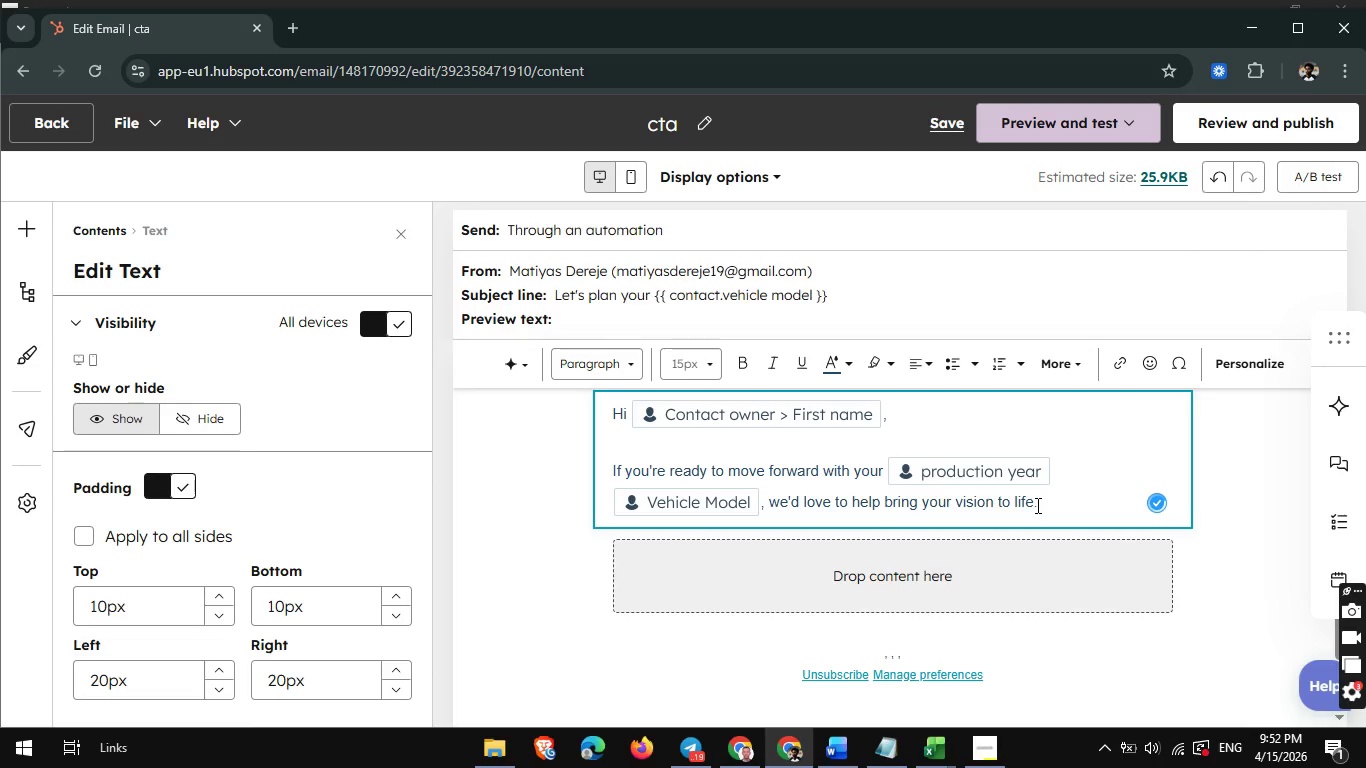 
key(Enter)
 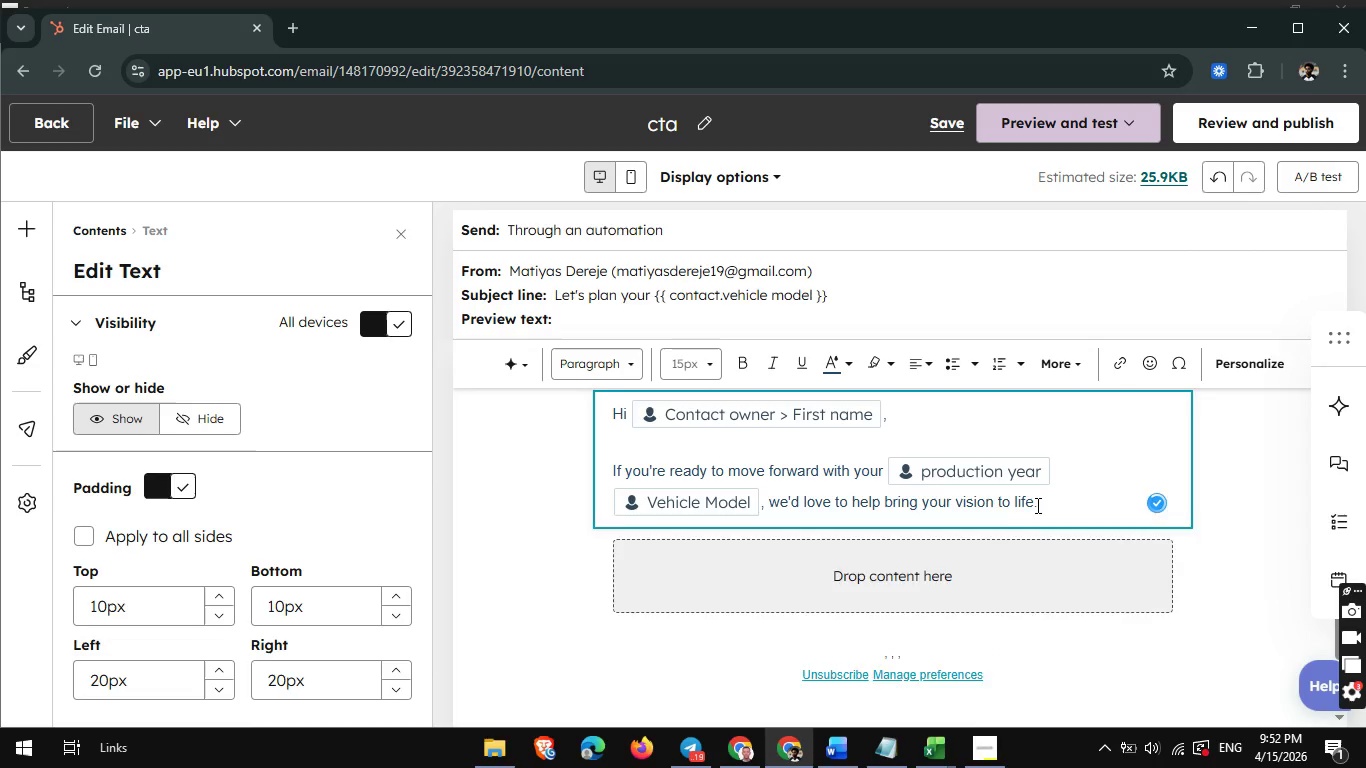 
key(Enter)
 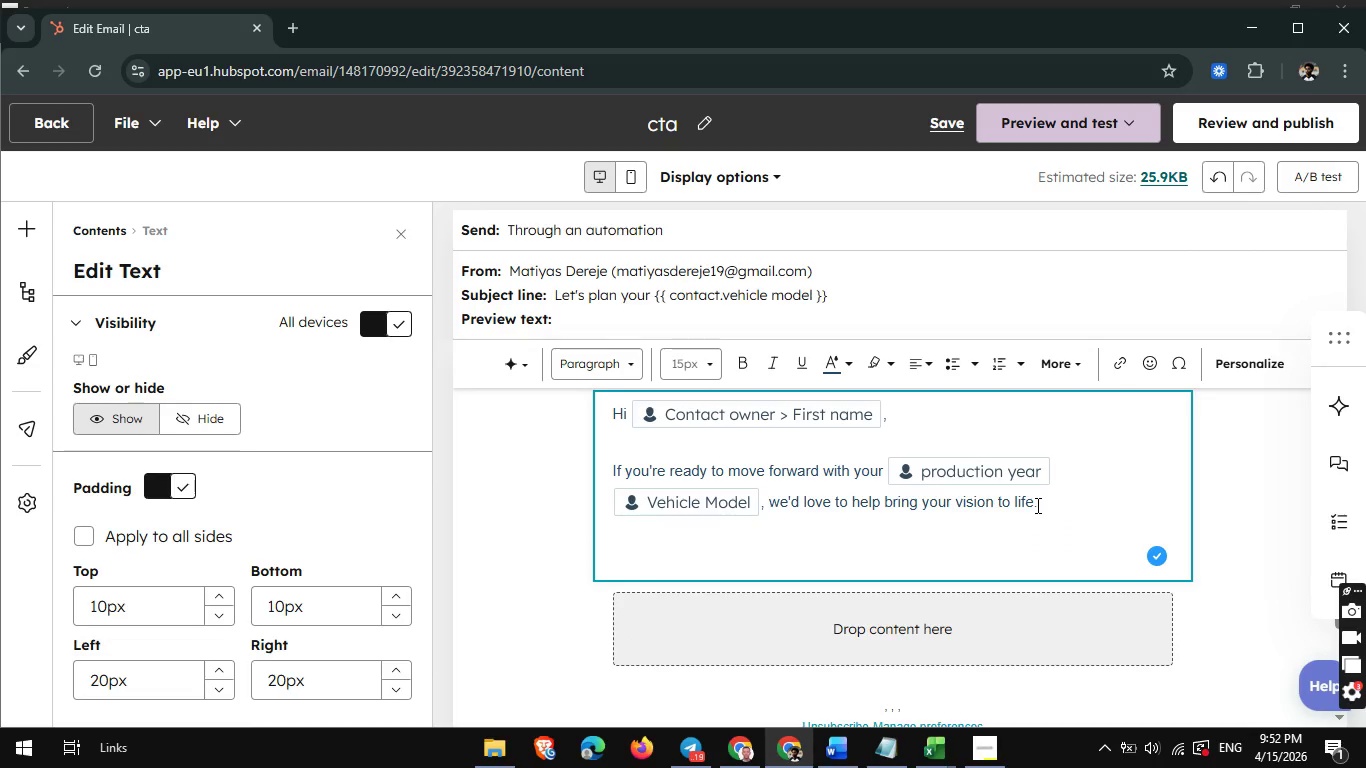 
hold_key(key=ShiftRight, duration=0.66)
 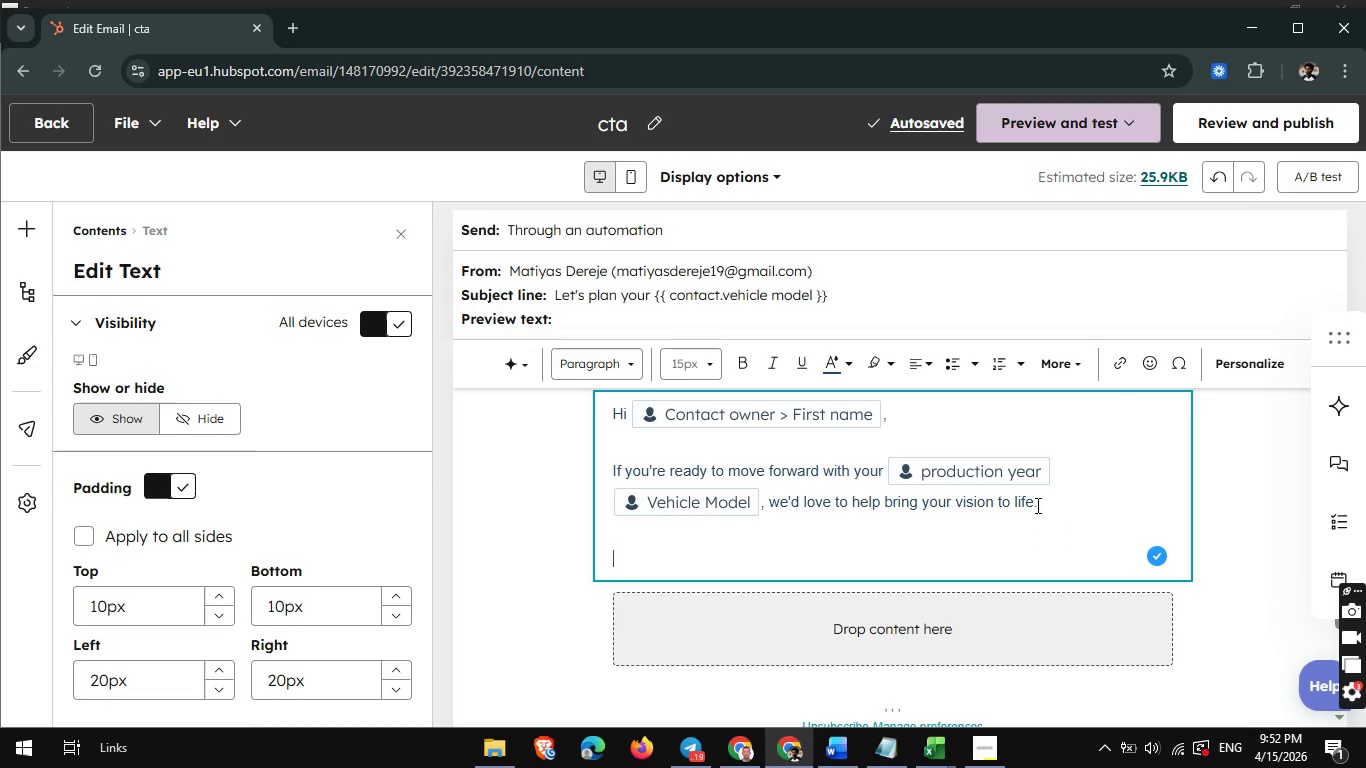 
type(Let's sh)
key(Backspace)
type(chedule a cons)
 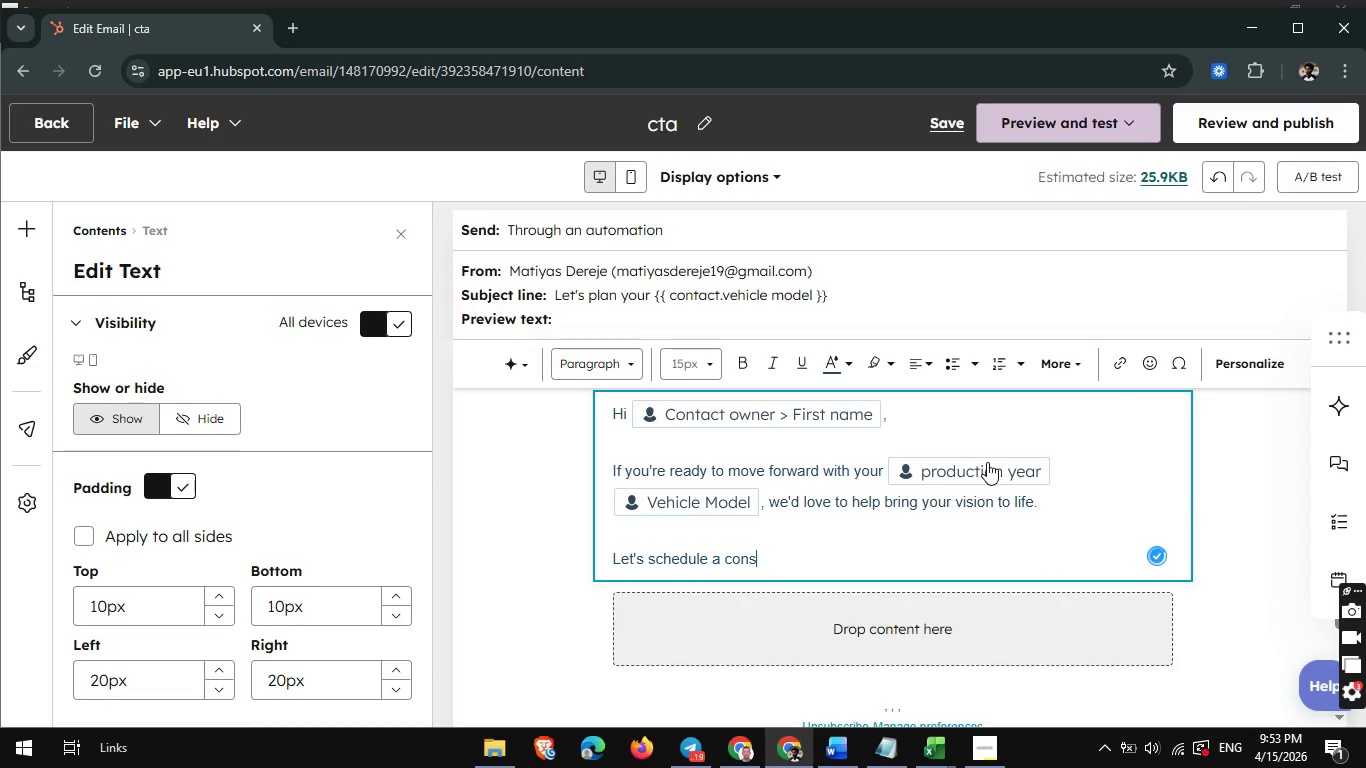 
type(ul)
 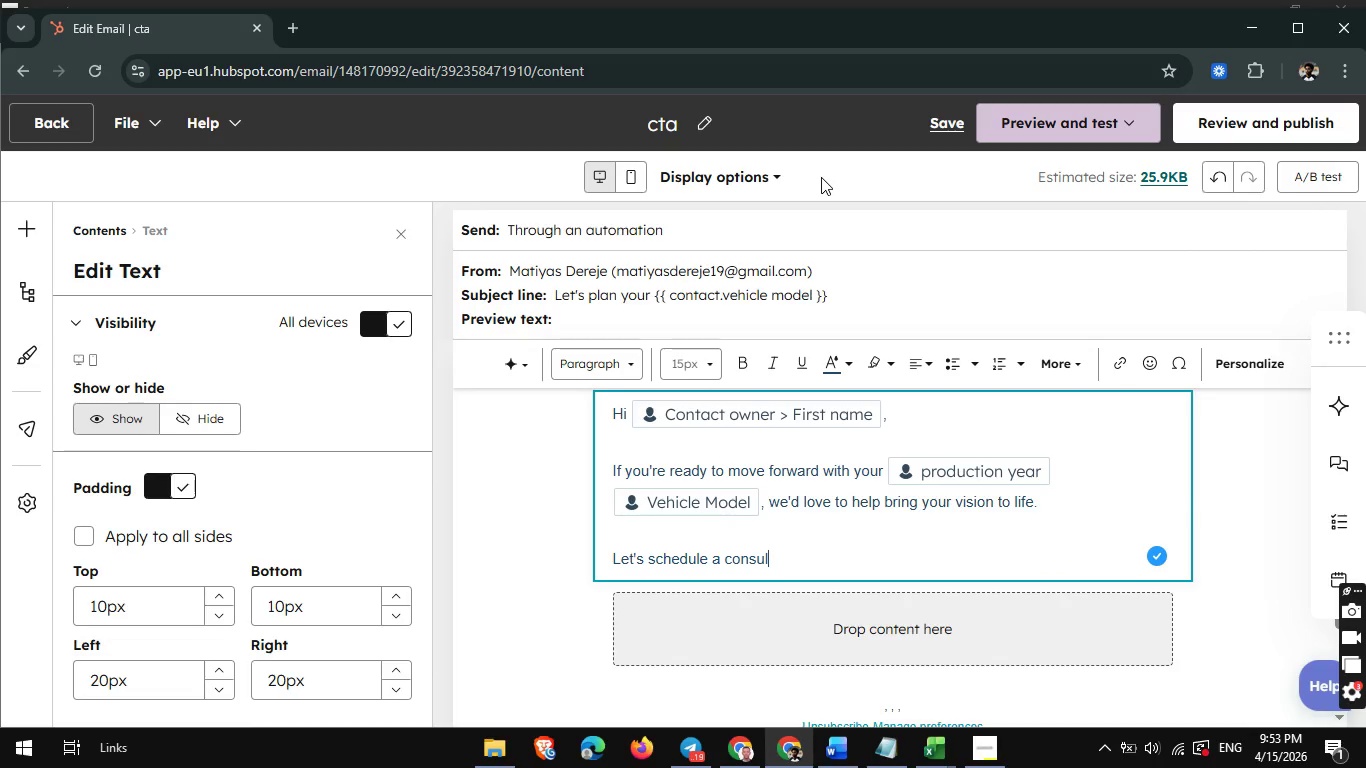 
type(tation to discuss:)
 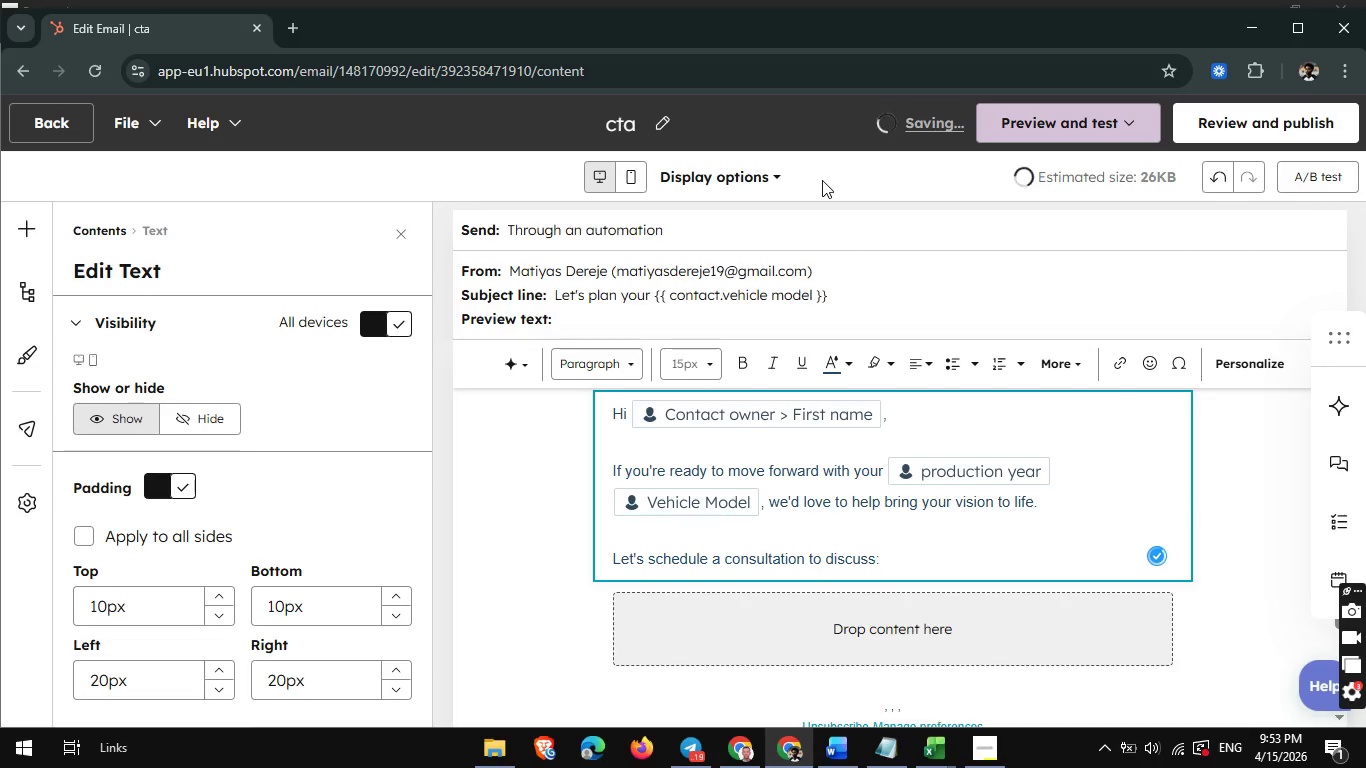 
key(Enter)
 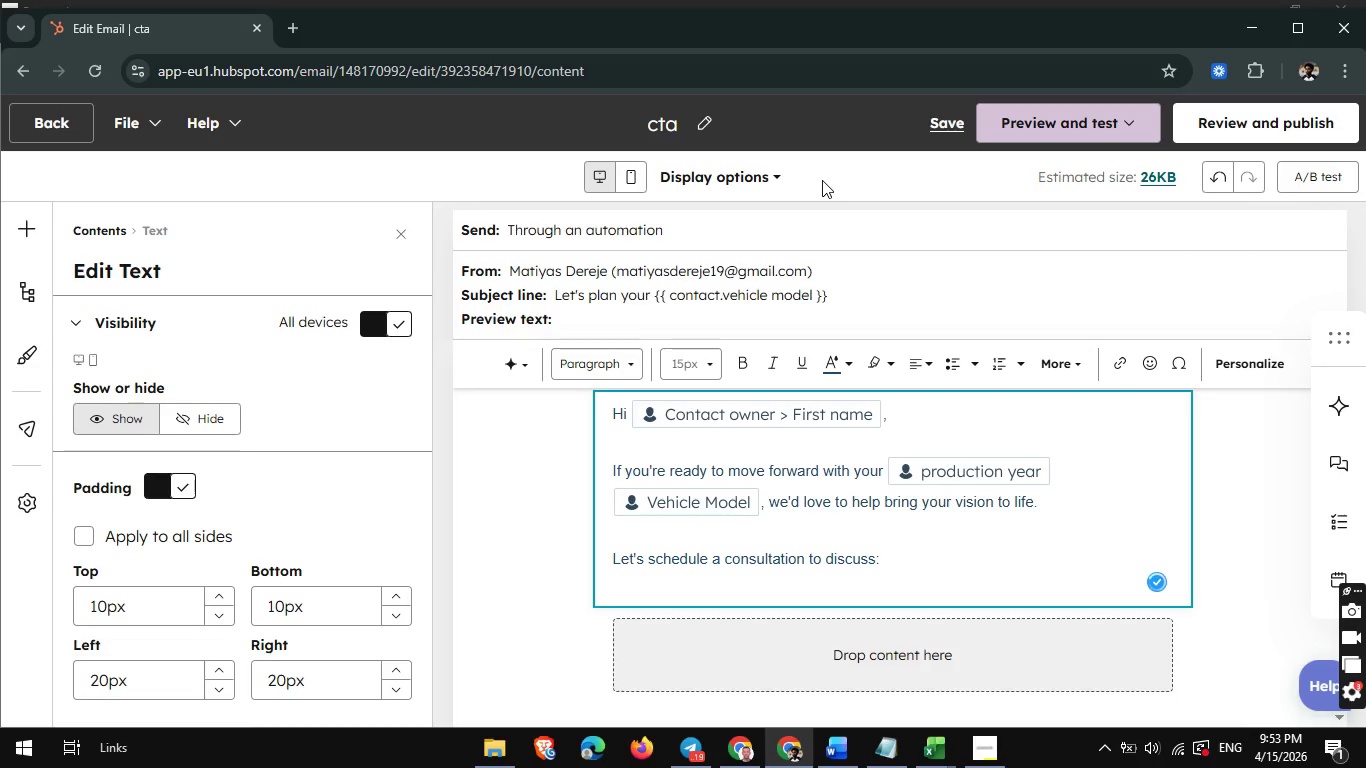 
type(- Uo)
key(Backspace)
key(Backspace)
type(Your goals)
 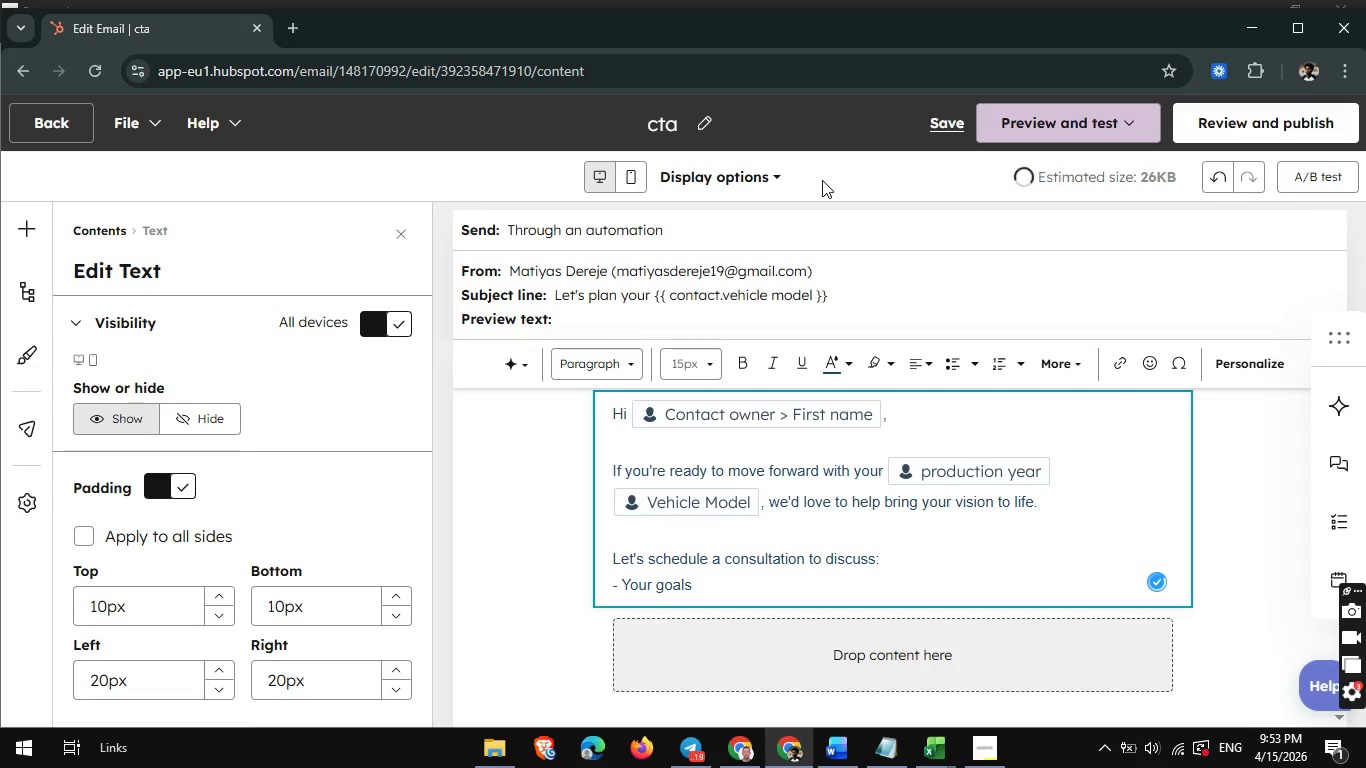 
key(Enter)
 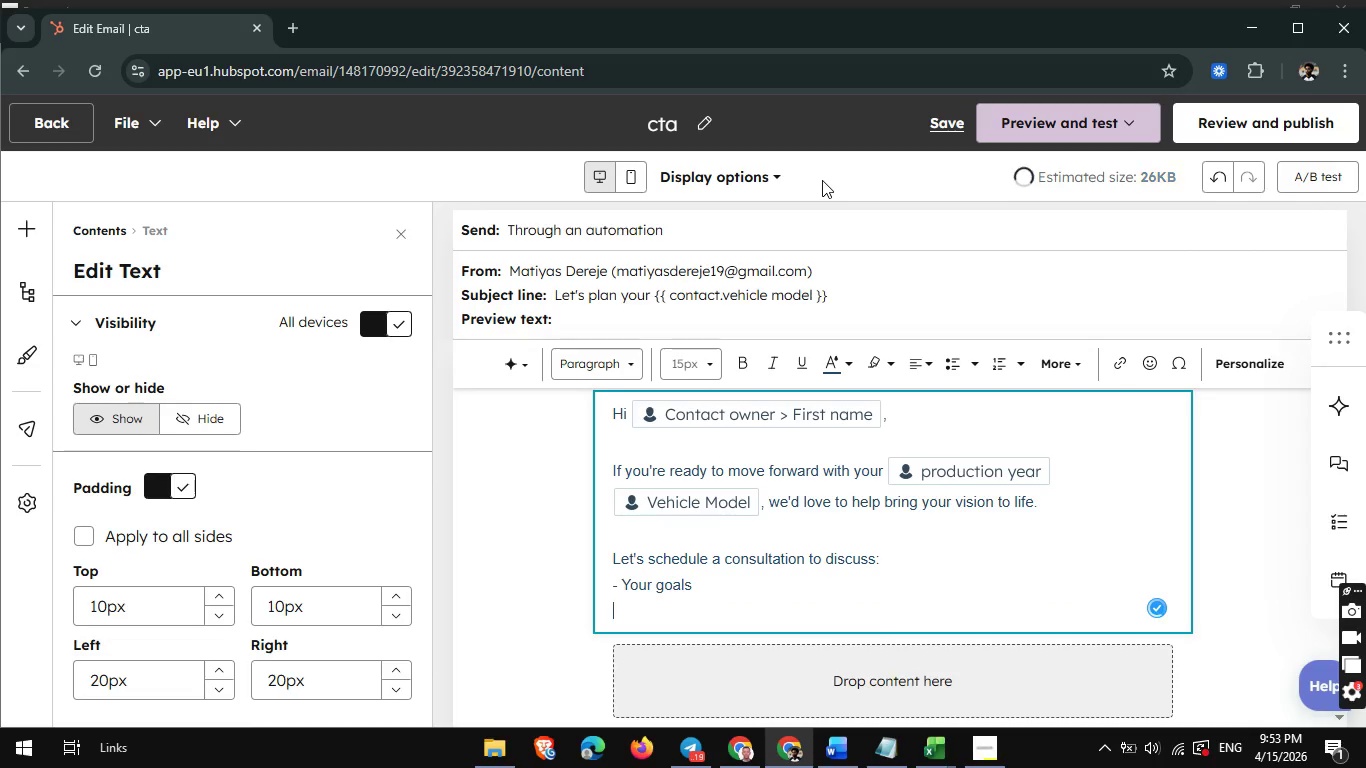 
key(Minus)
 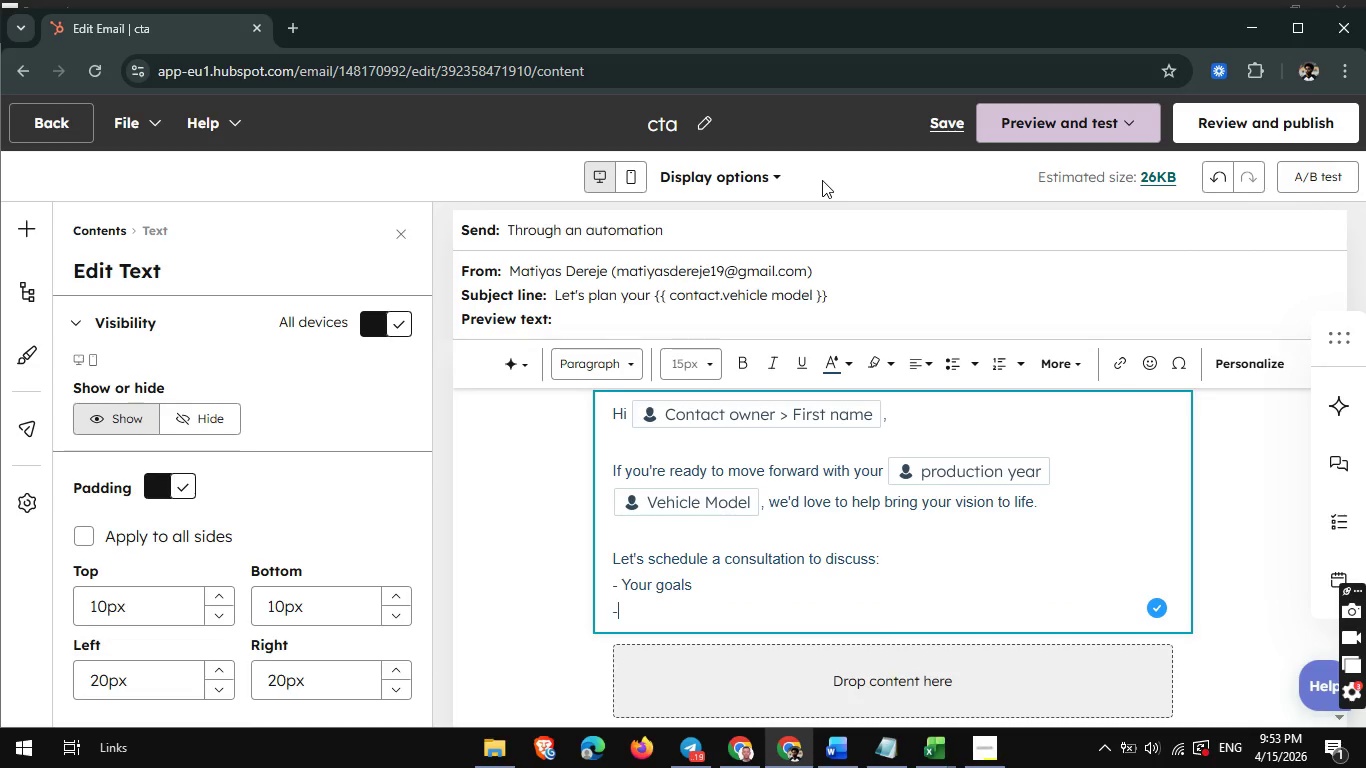 
key(Space)
 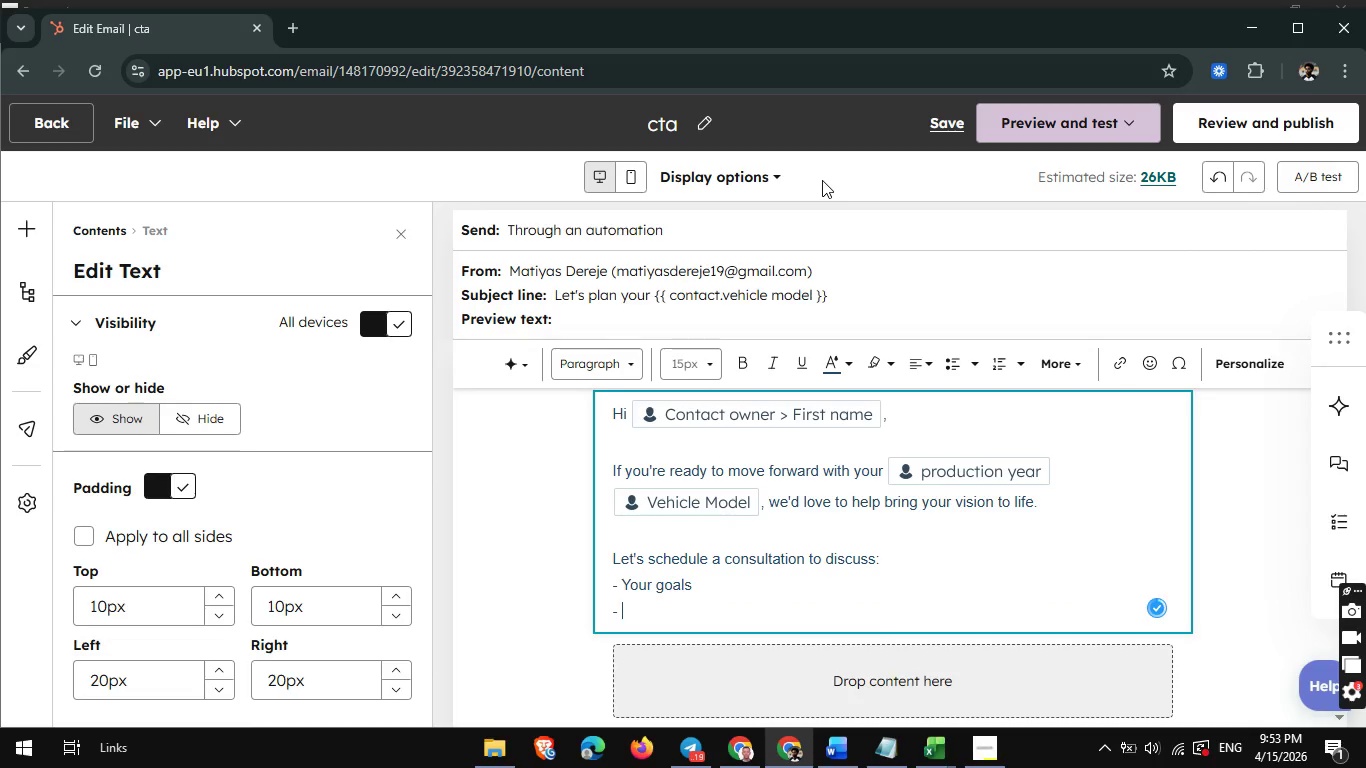 
type(BUDGET)
 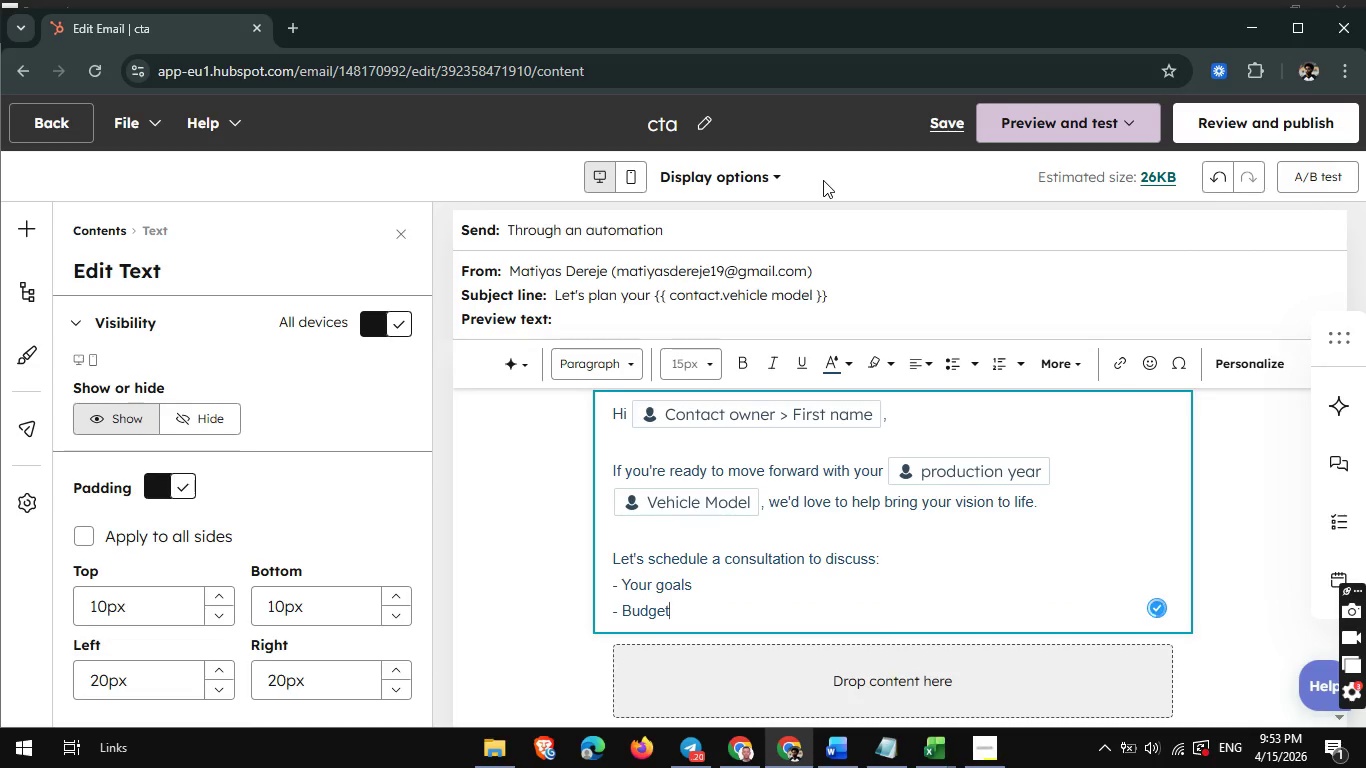 
key(Shift+Enter)
 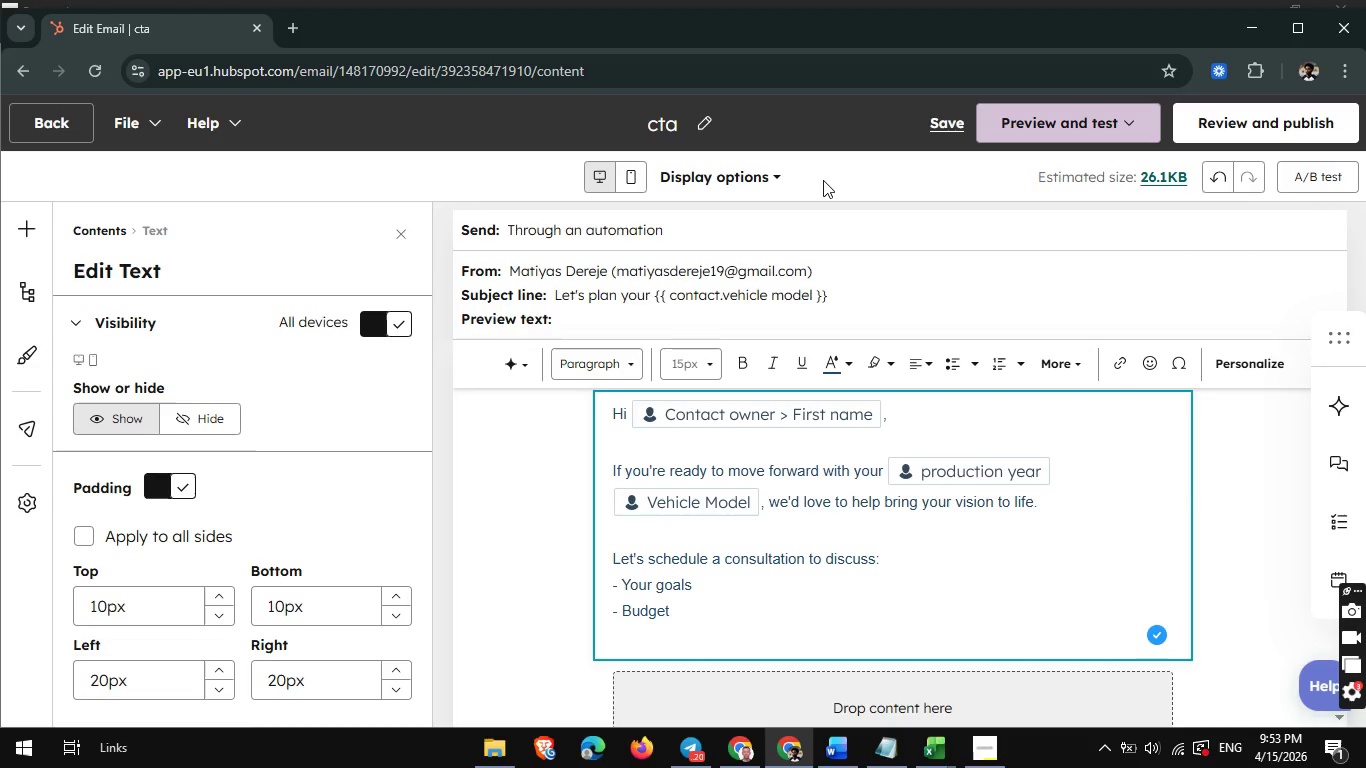 
type(_)
key(Backspace)
type(_ Timeline)
 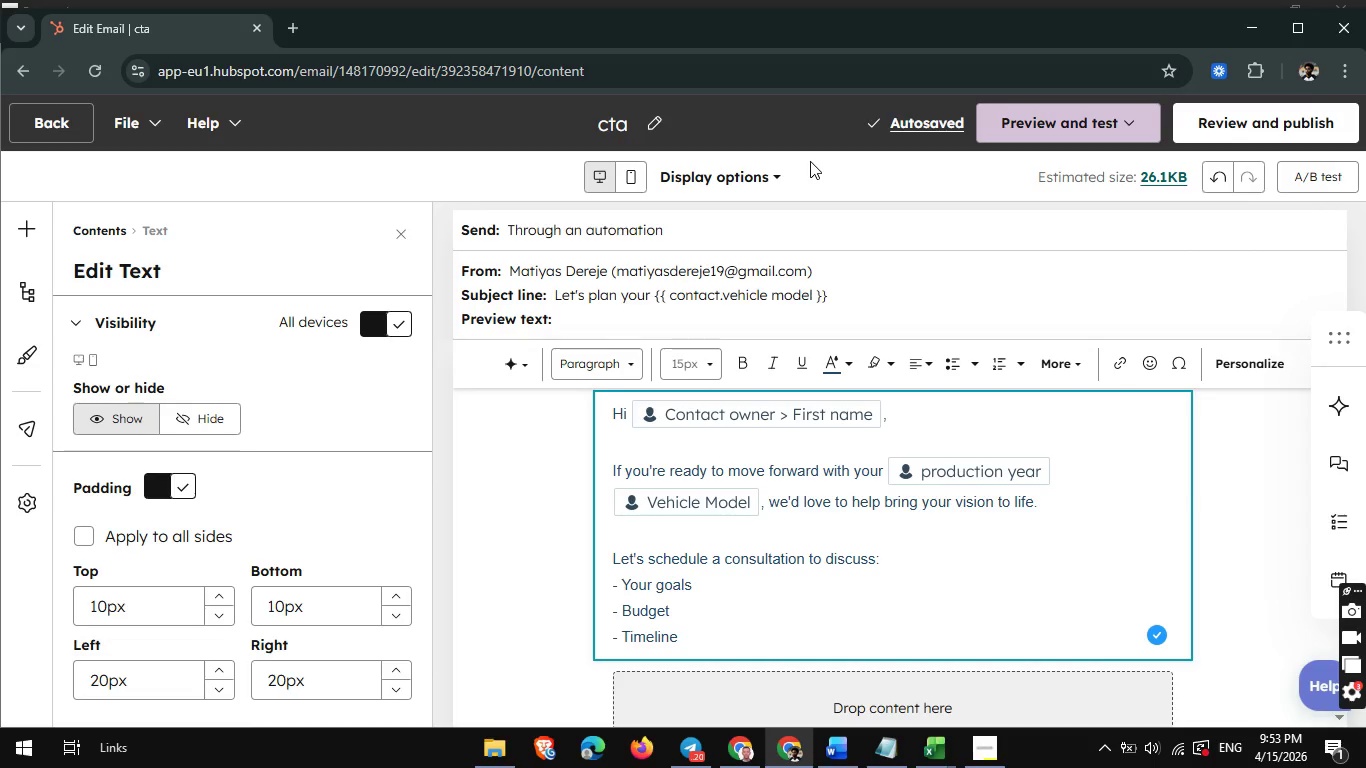 
wait(6.44)
 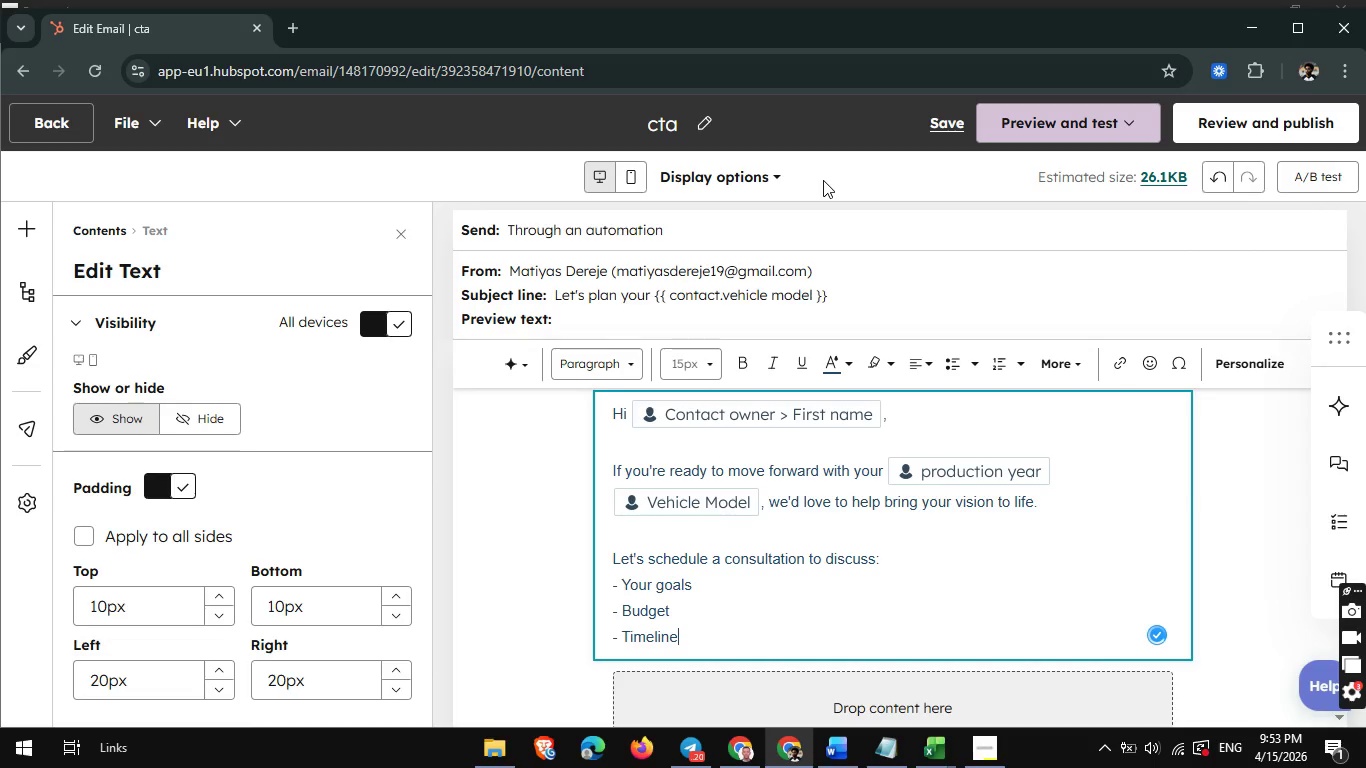 
key(Enter)
 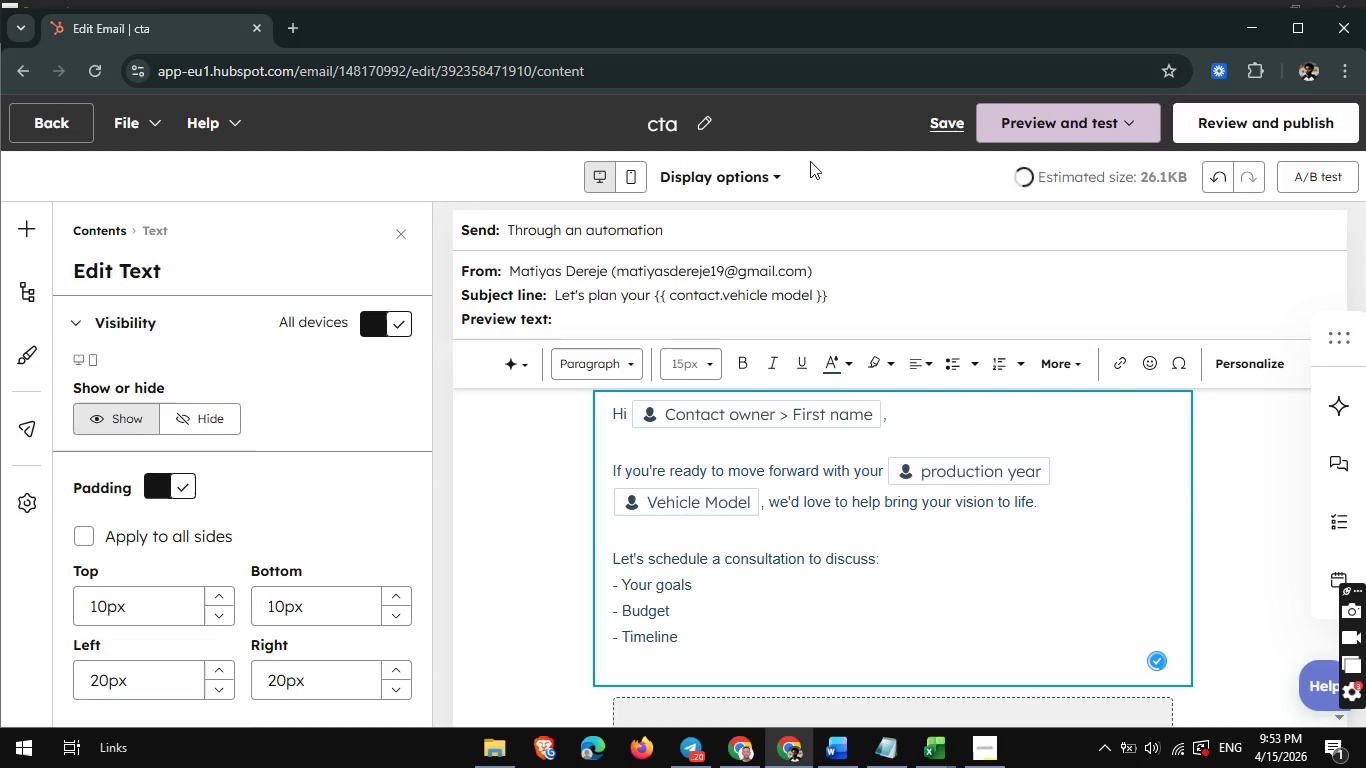 
key(Enter)
 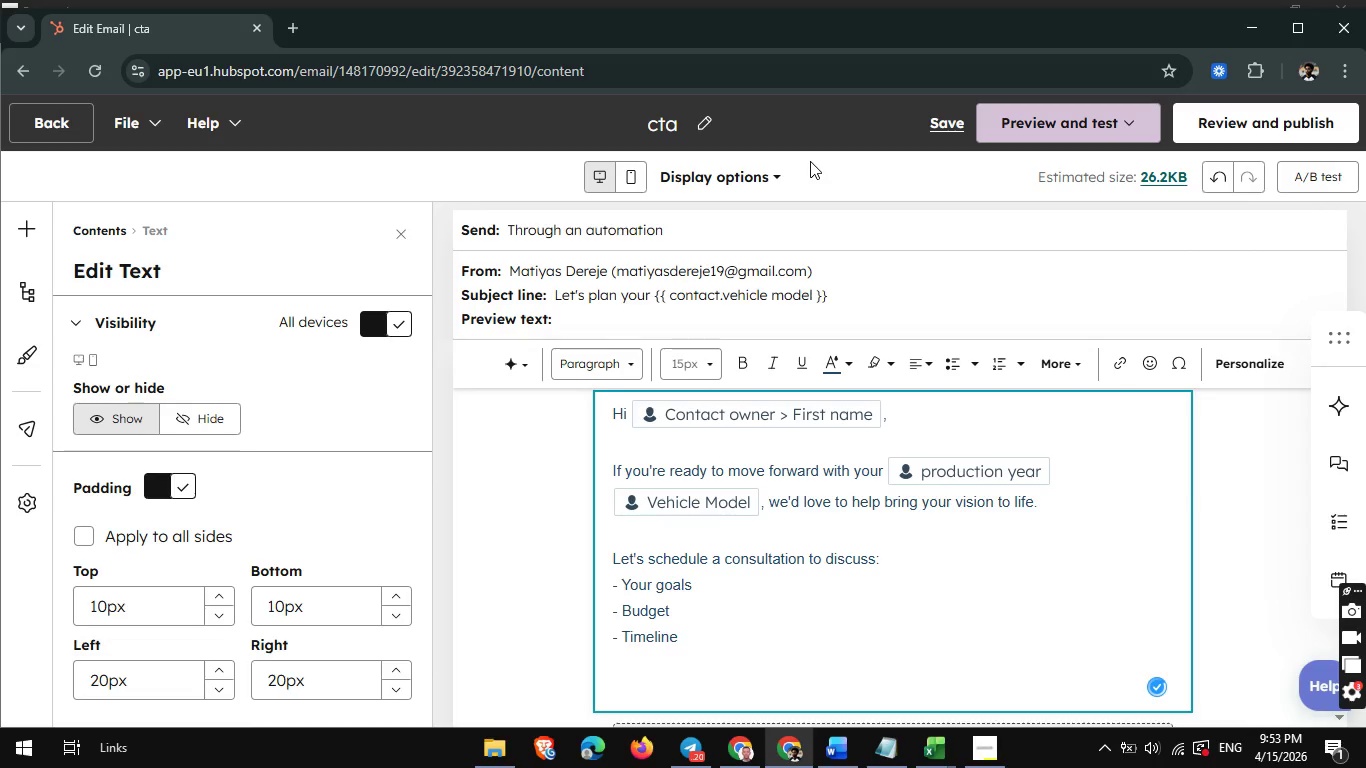 
type(Book you)
 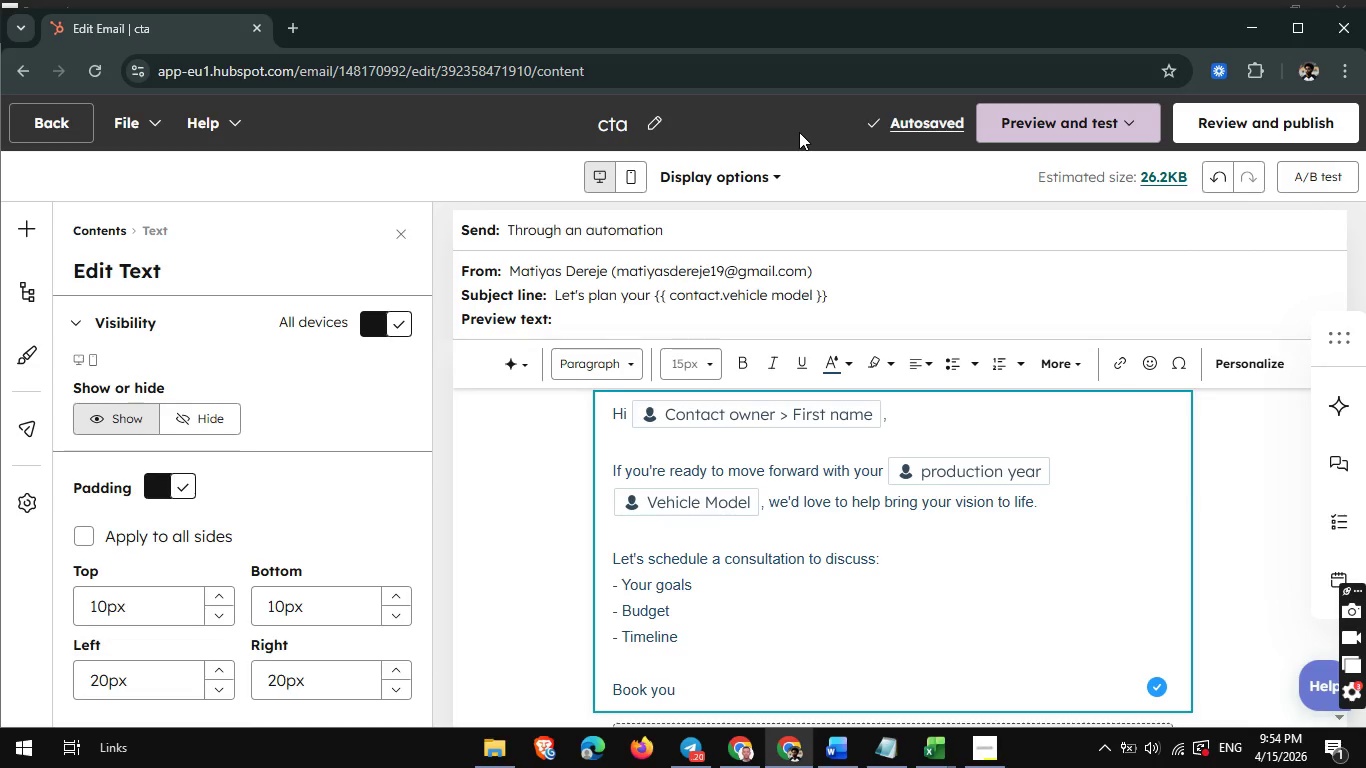 
wait(5.08)
 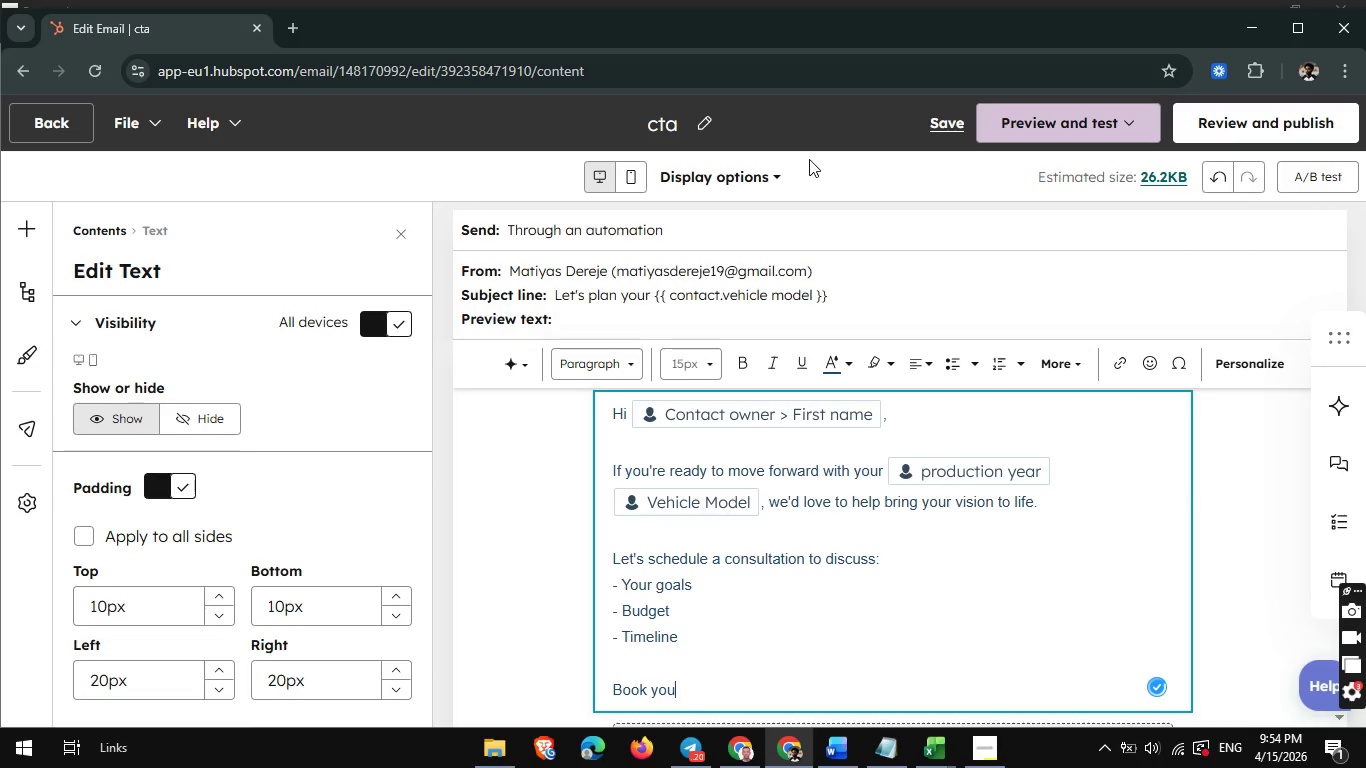 
type(co)
key(Backspace)
key(Backspace)
type( consurtat)
key(Backspace)
key(Backspace)
key(Backspace)
key(Backspace)
 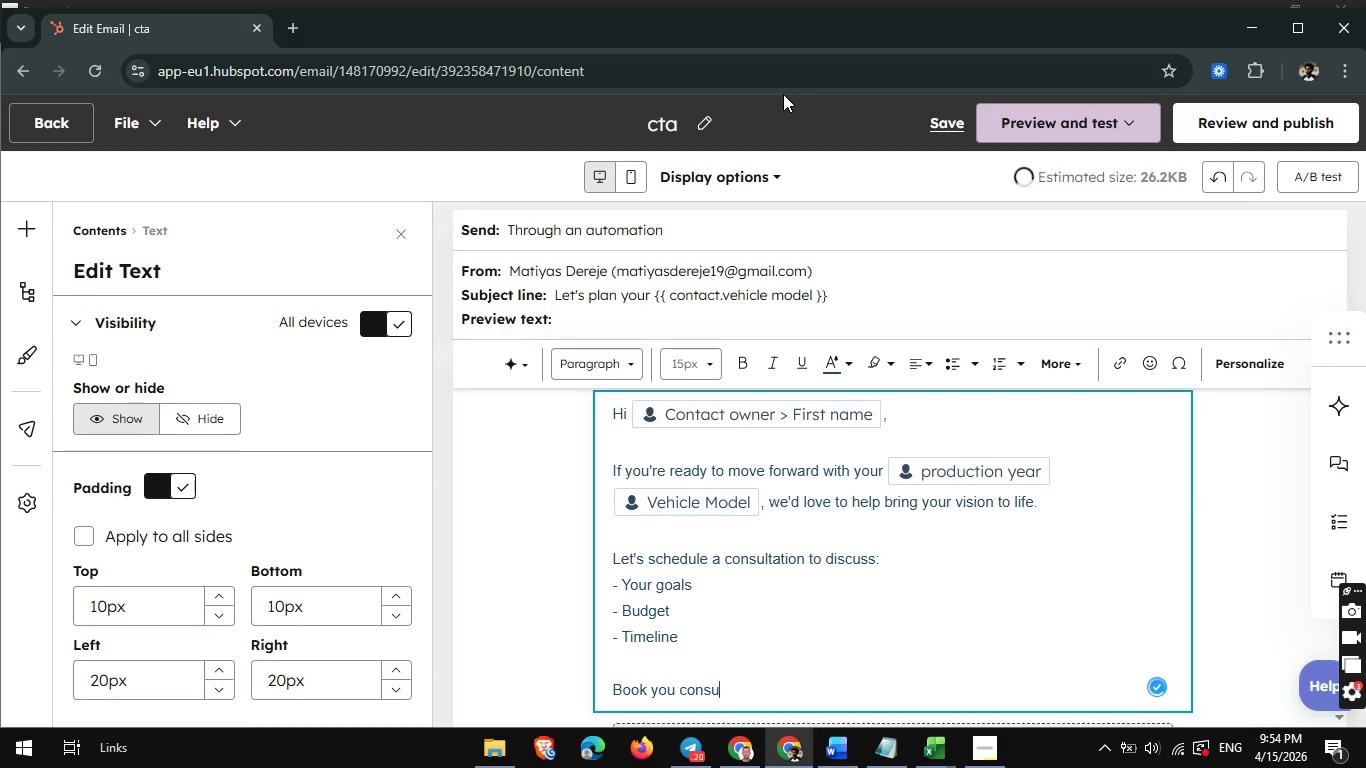 
type(ltation here)
 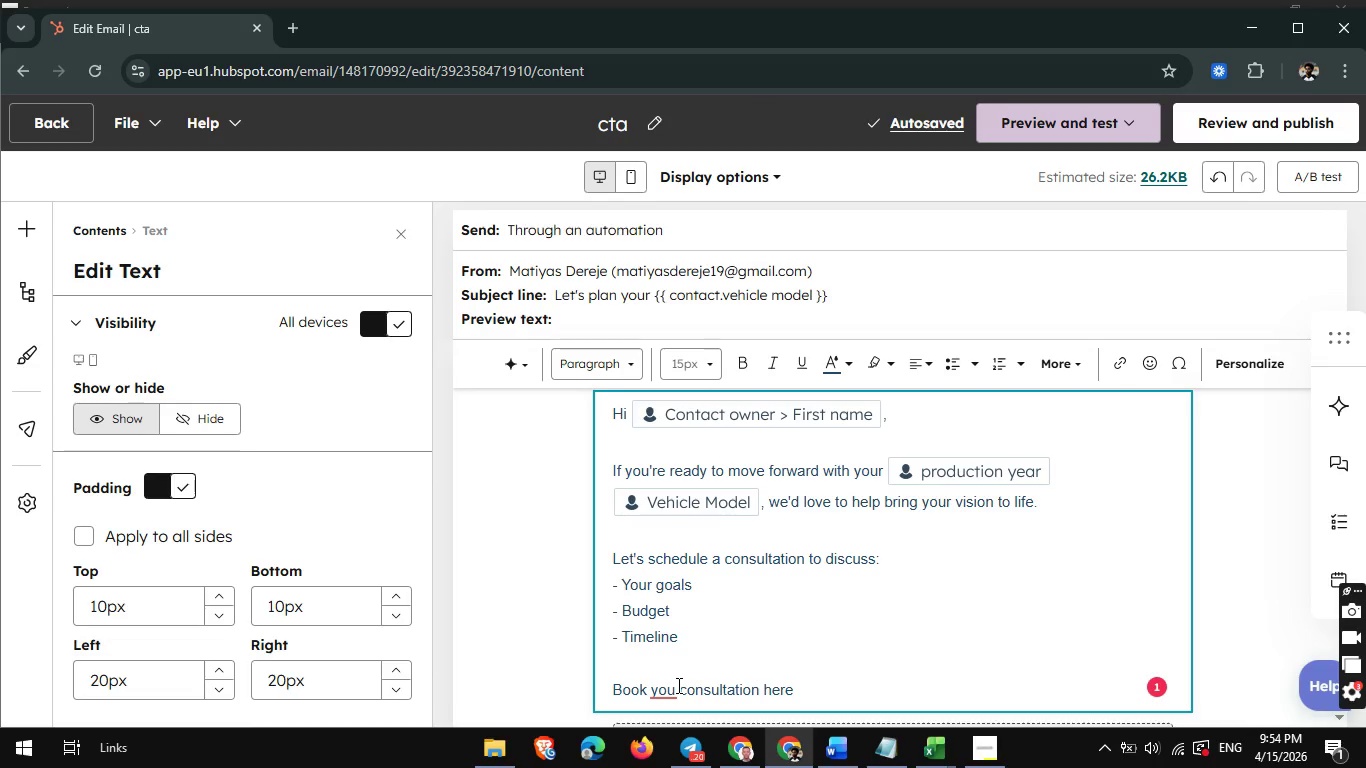 
left_click([671, 690])
 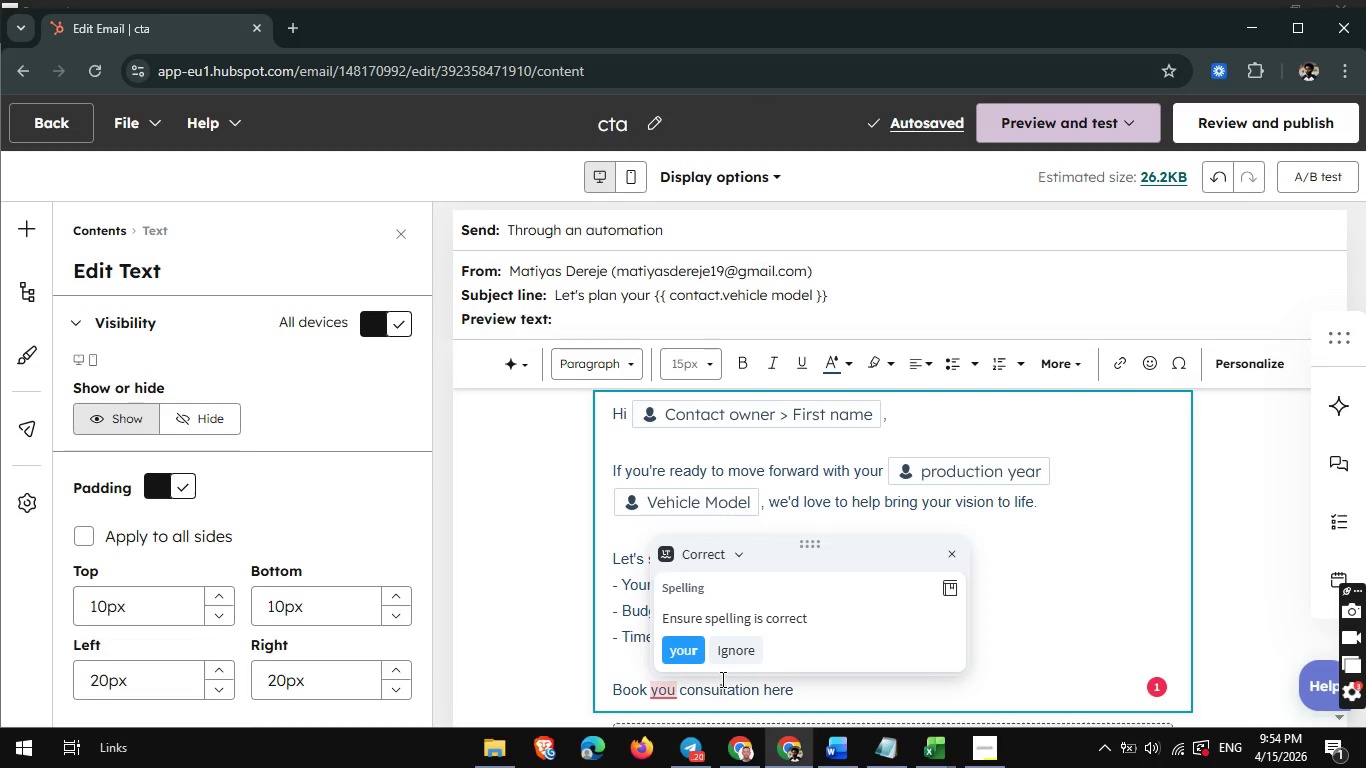 
key(R)
 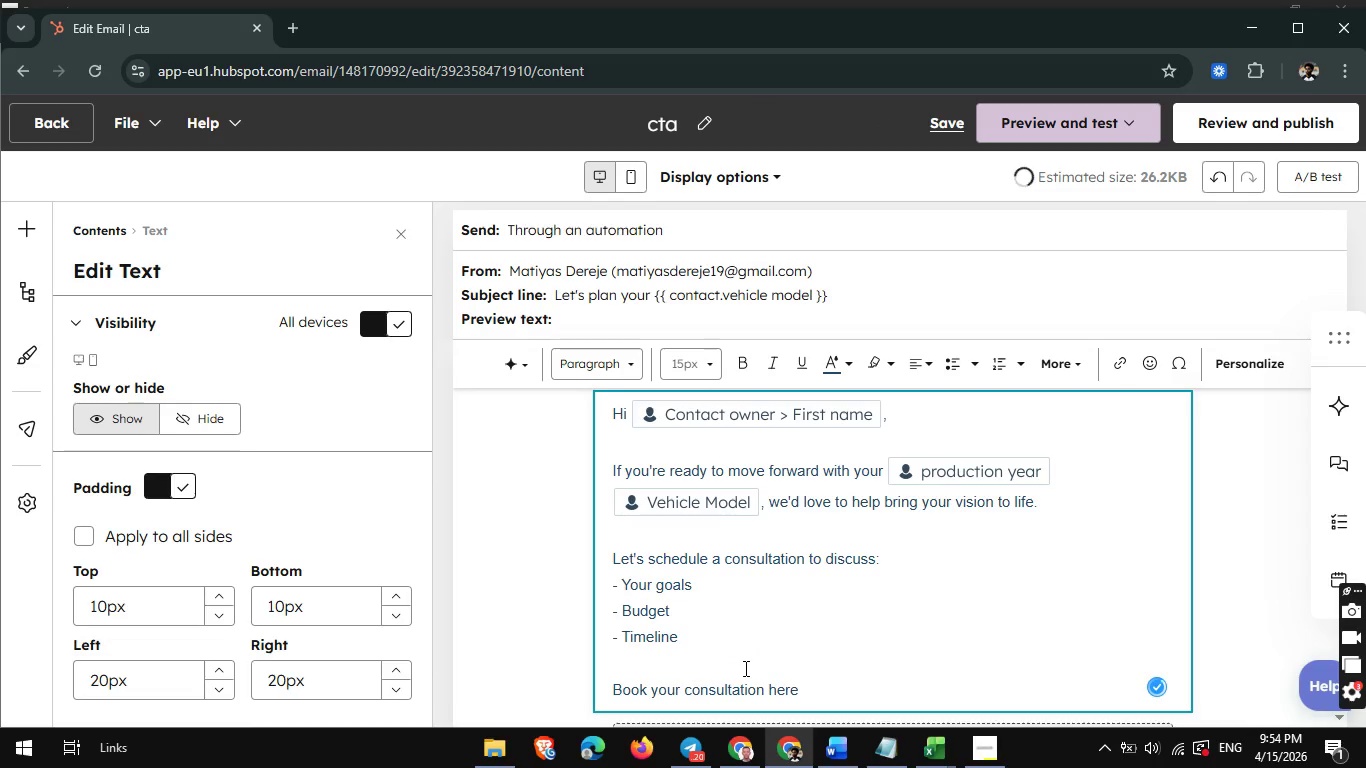 
scroll: coordinate [744, 668], scroll_direction: down, amount: 1.0
 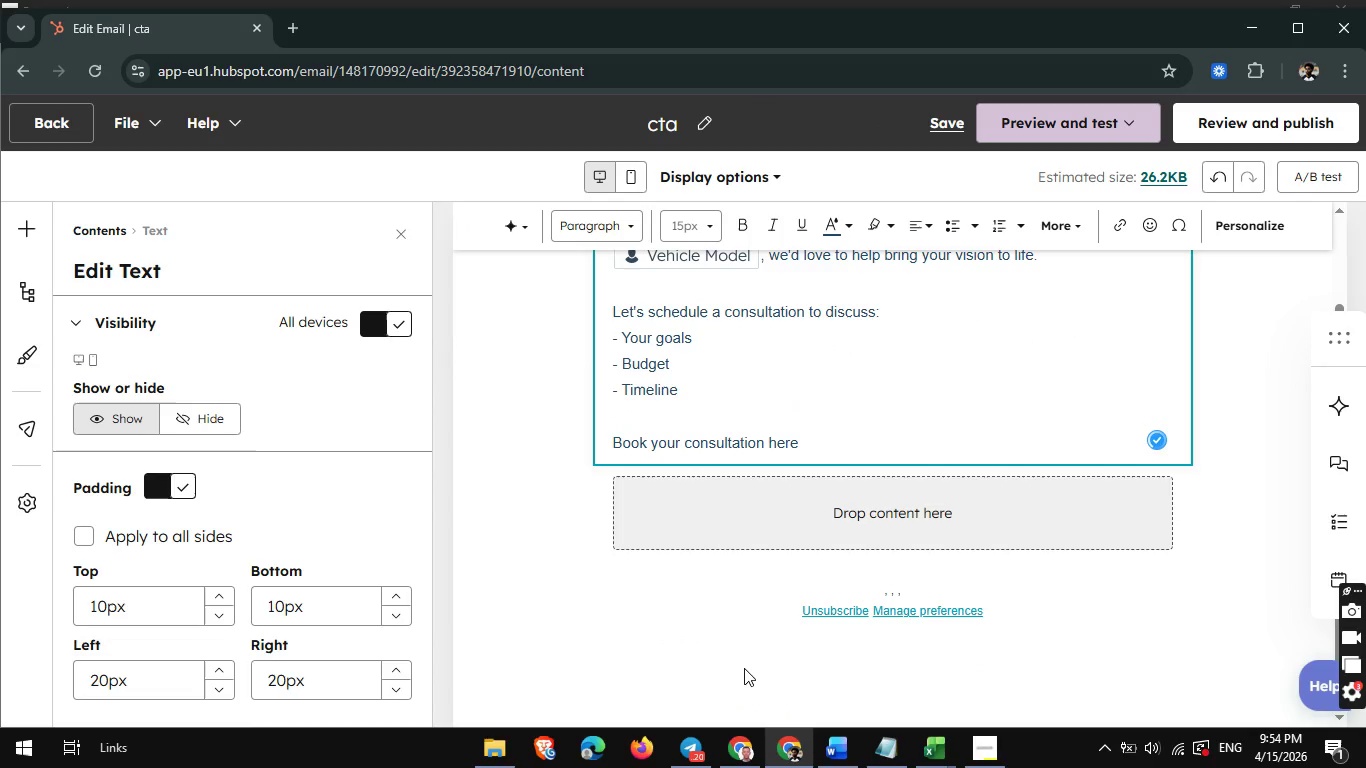 
scroll: coordinate [744, 668], scroll_direction: none, amount: 0.0
 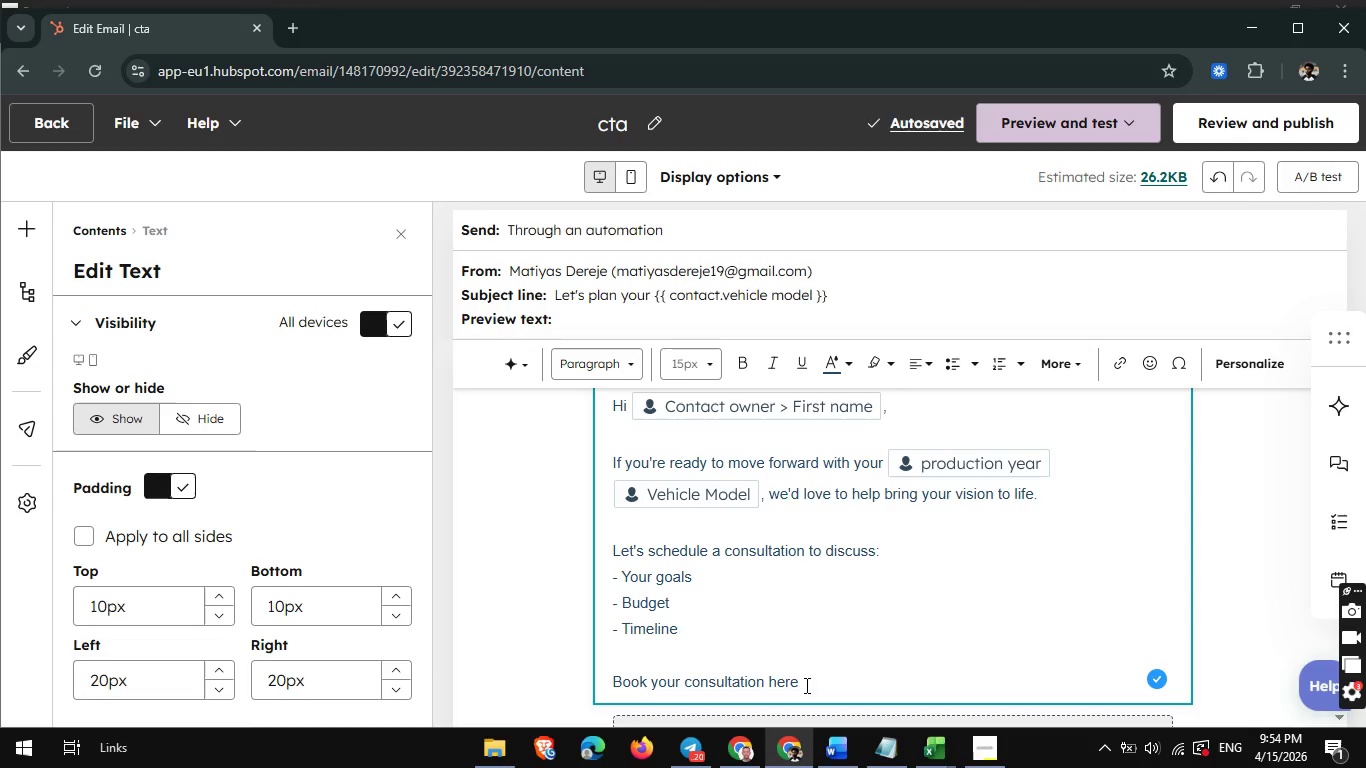 
left_click([809, 679])
 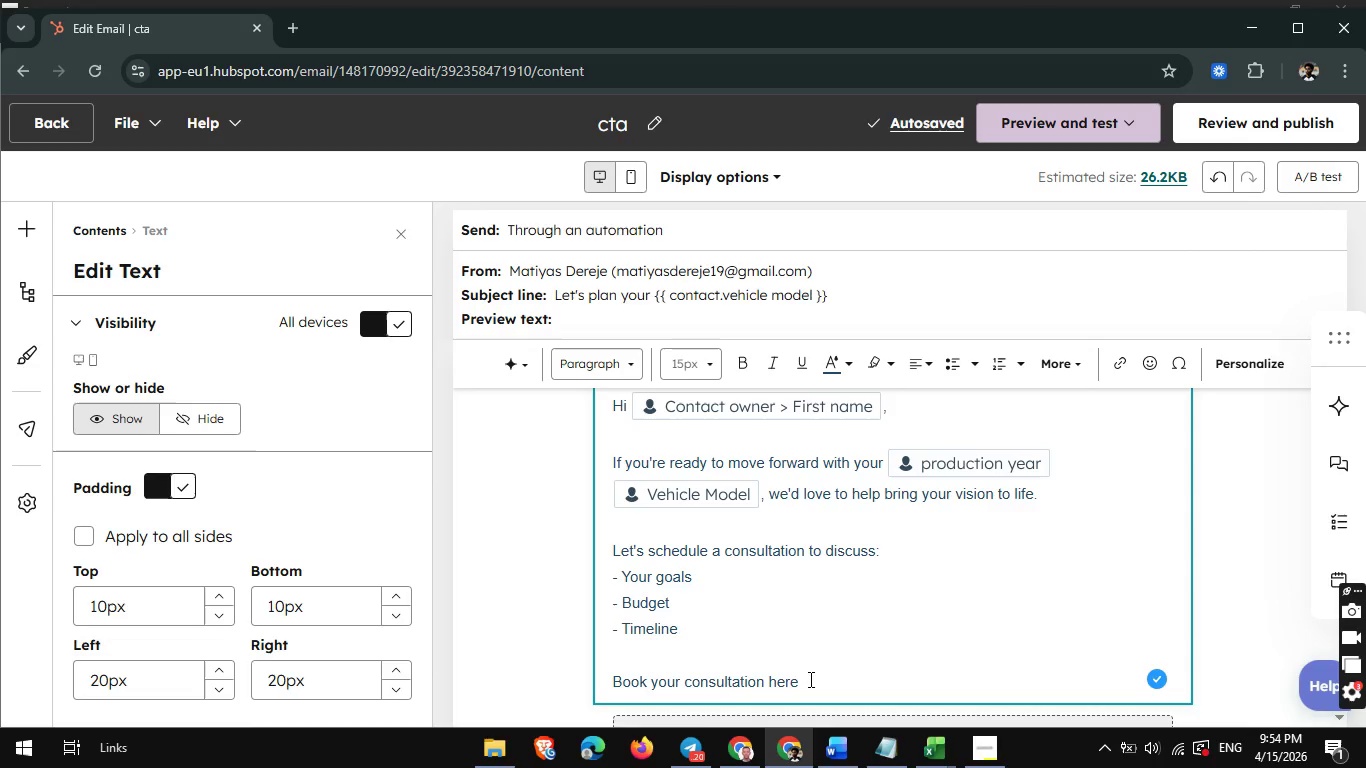 
scroll: coordinate [809, 679], scroll_direction: down, amount: 1.0
 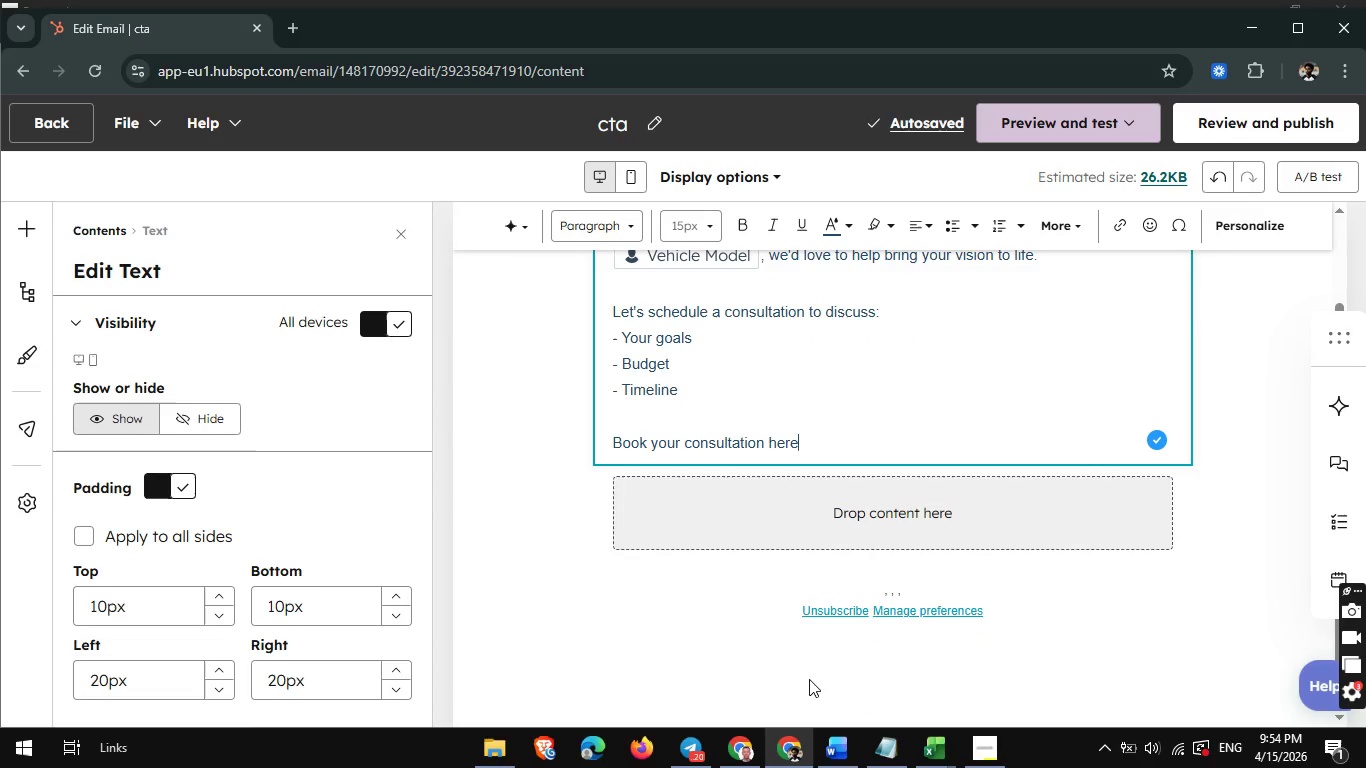 
key(Shift+Semicolon)
 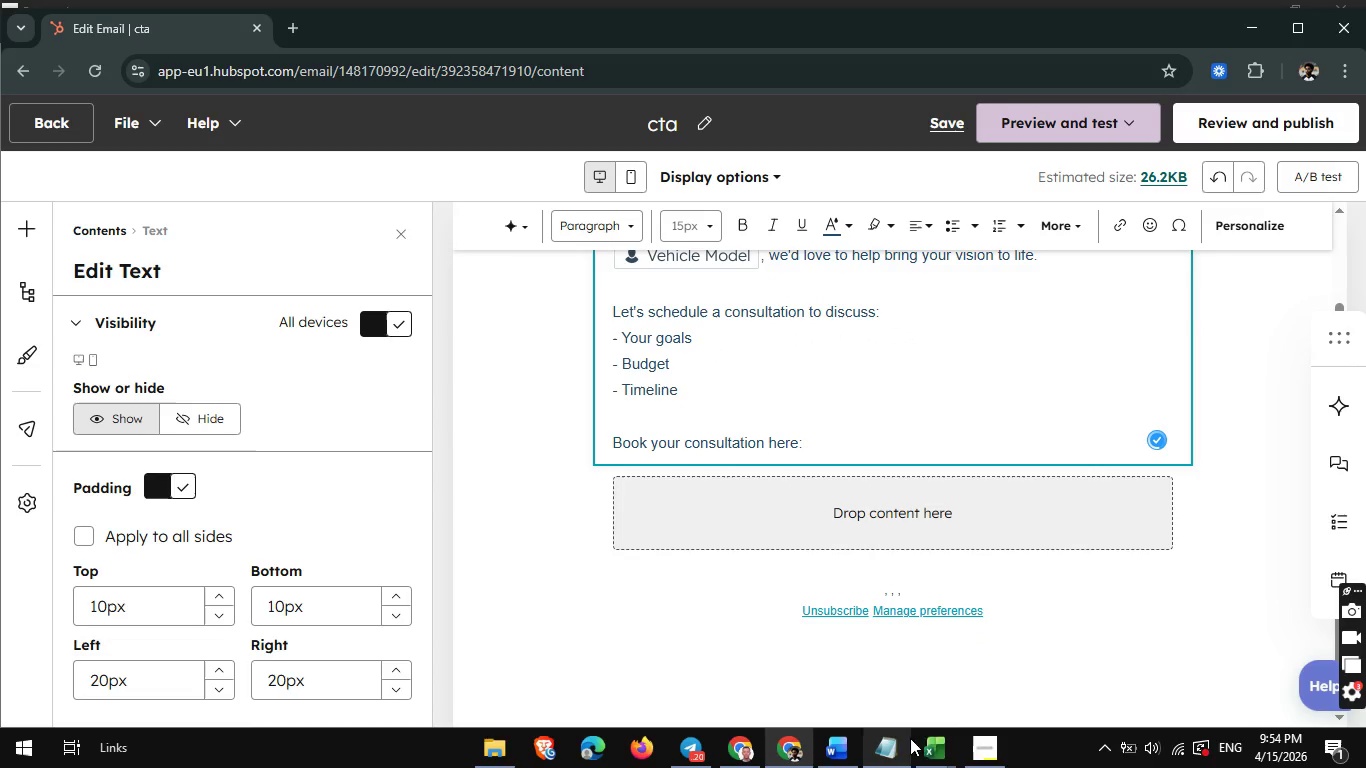 
mouse_move([922, 749])
 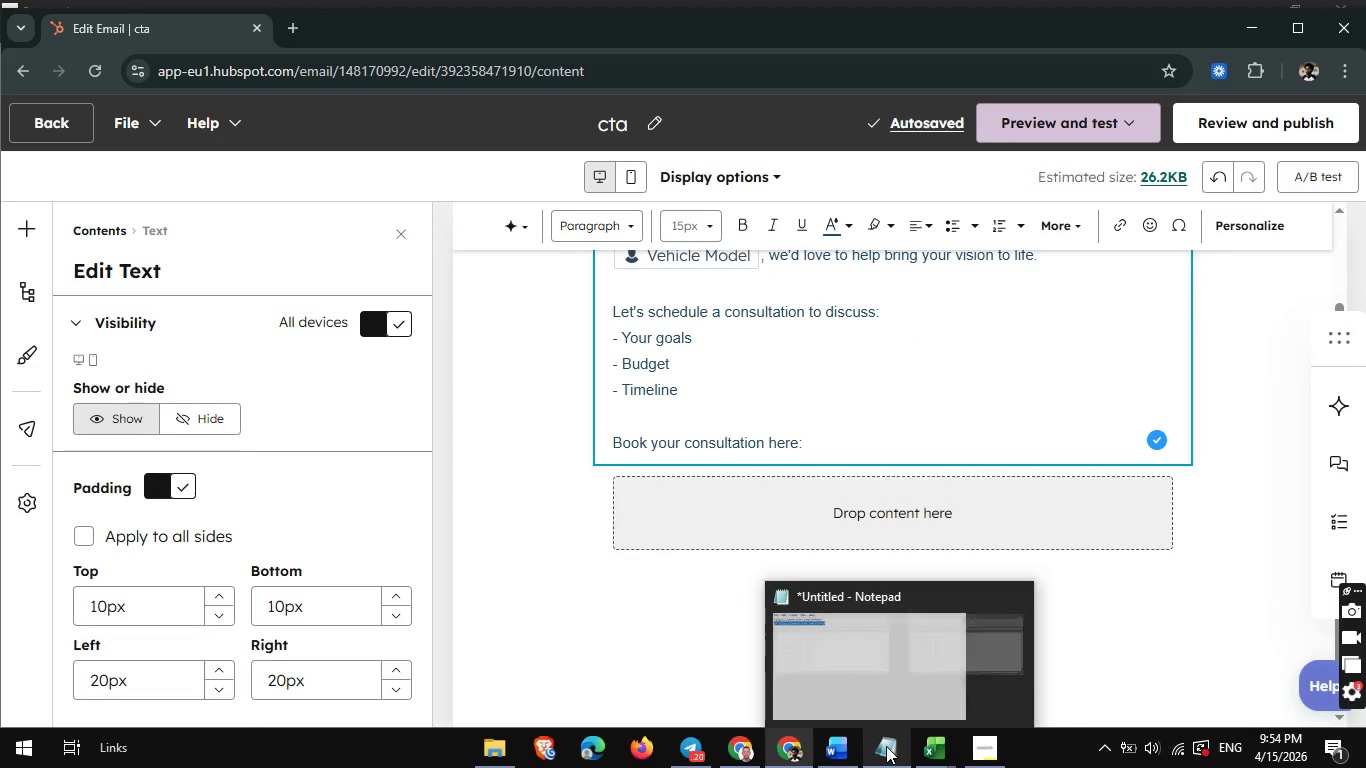 
left_click([886, 746])
 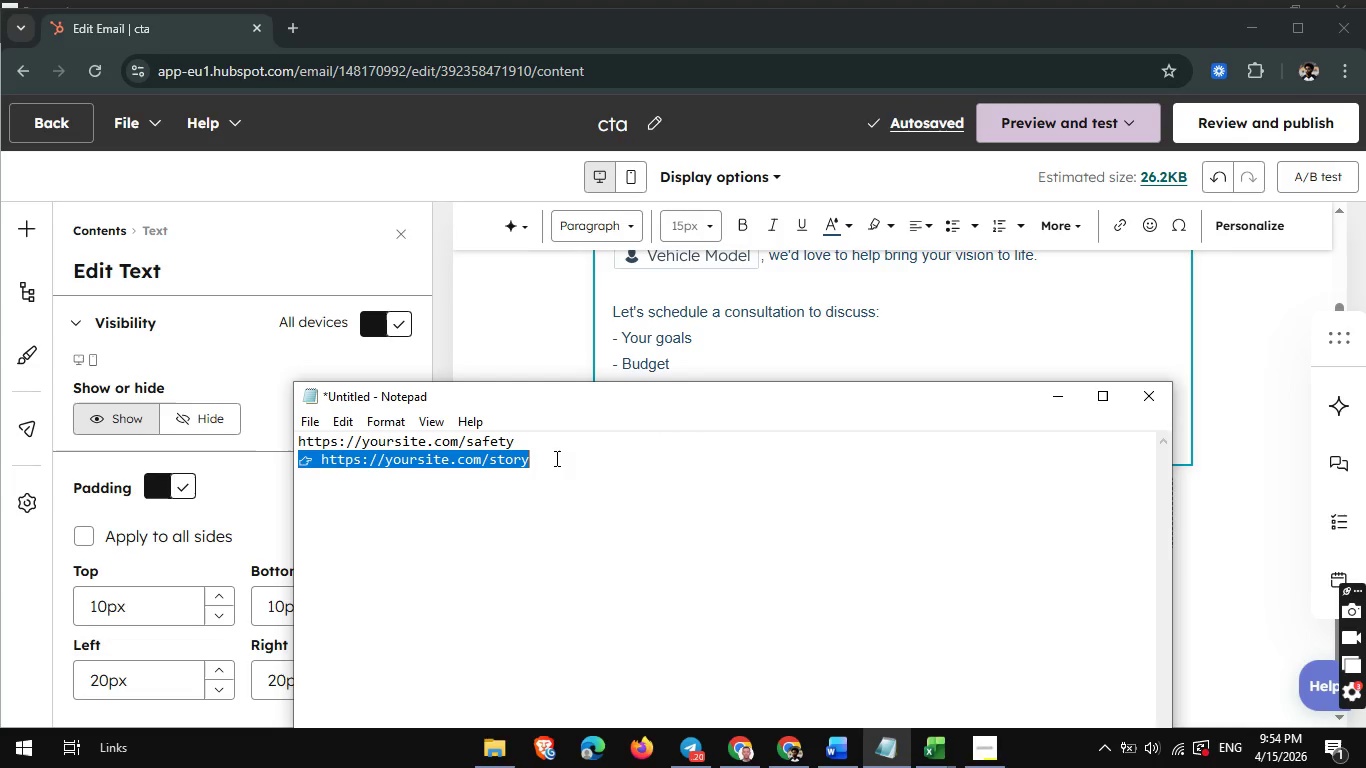 
key(Control+C)
 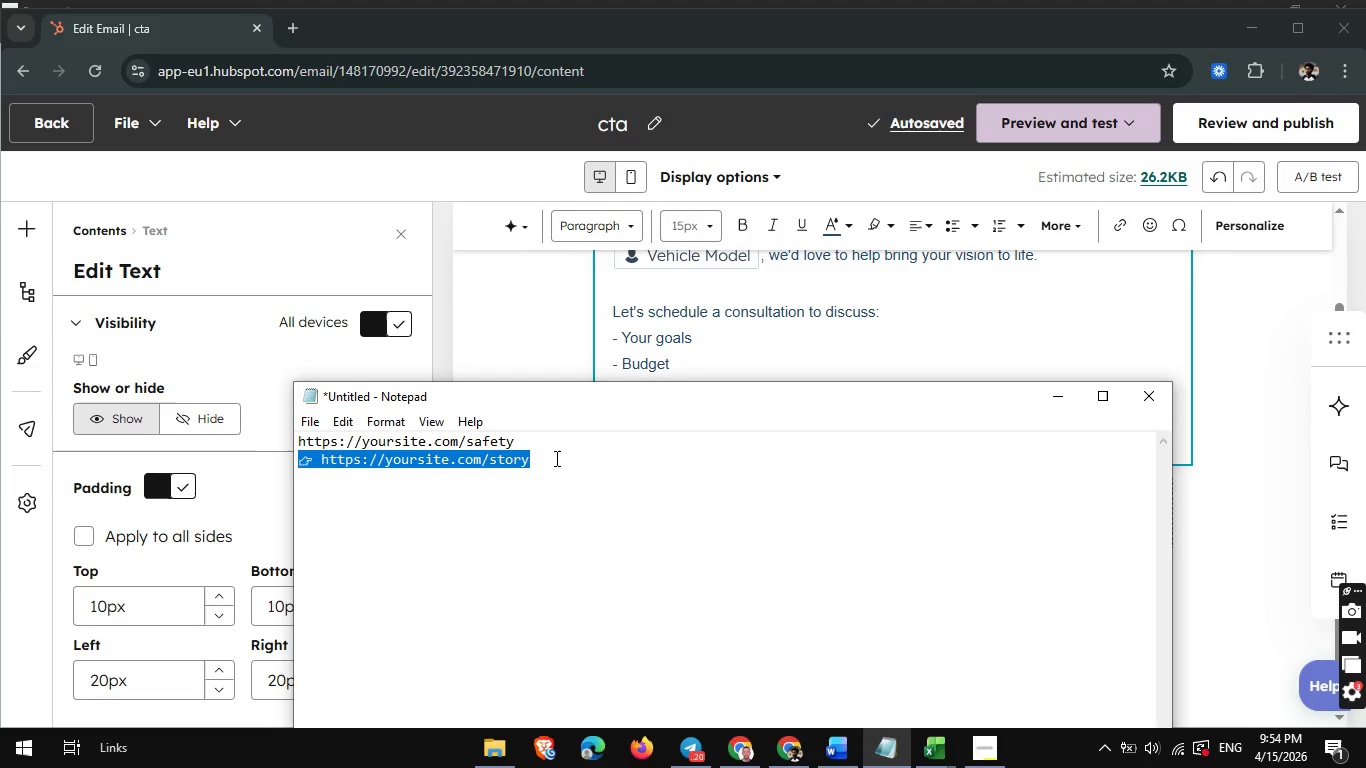 
key(Control+C)
 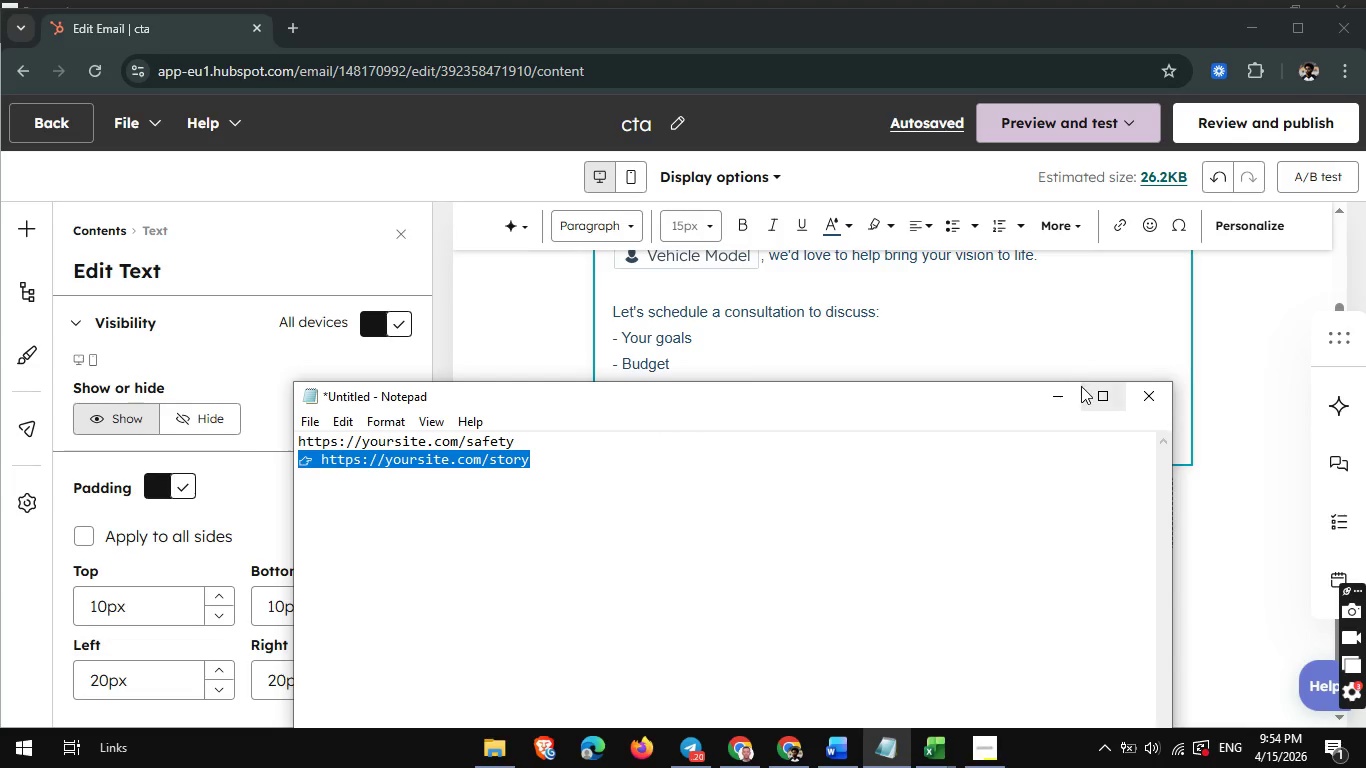 
left_click([1064, 404])
 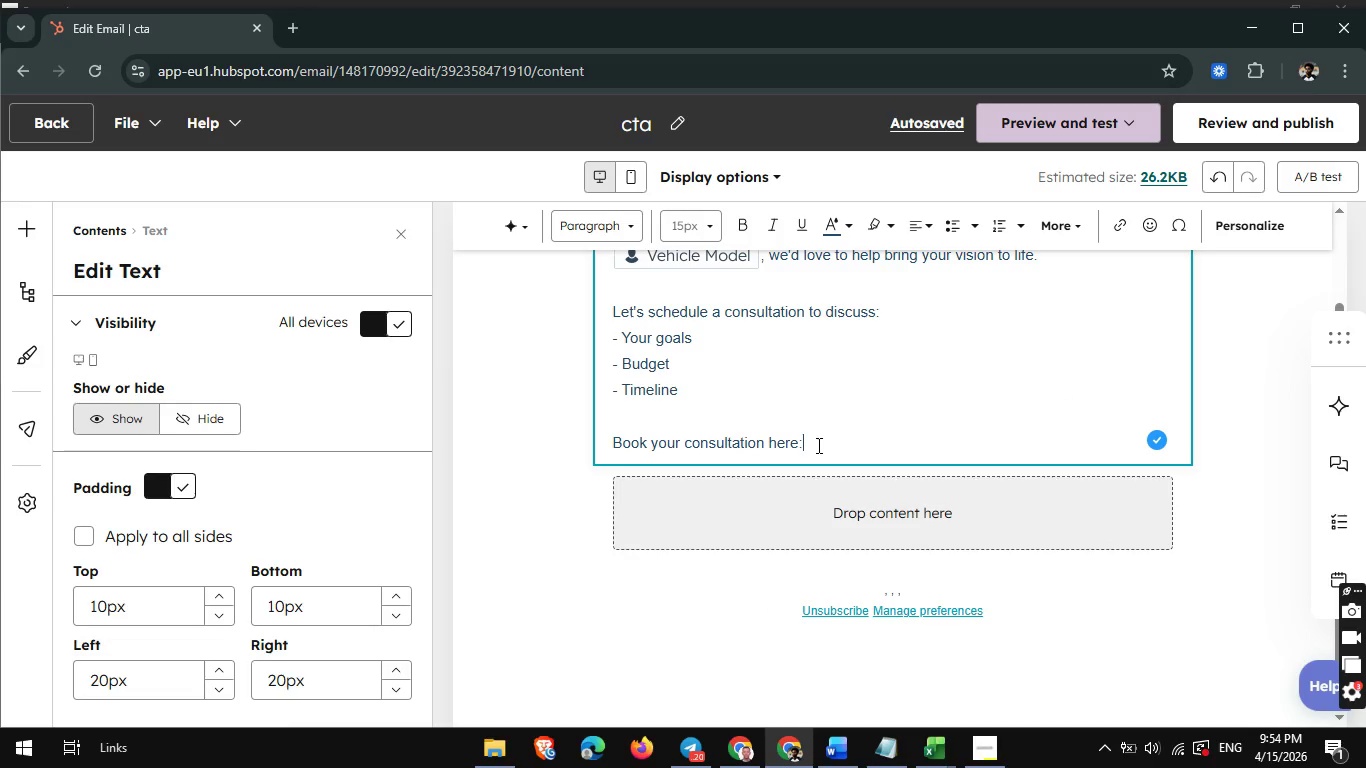 
key(Control+ControlLeft)
 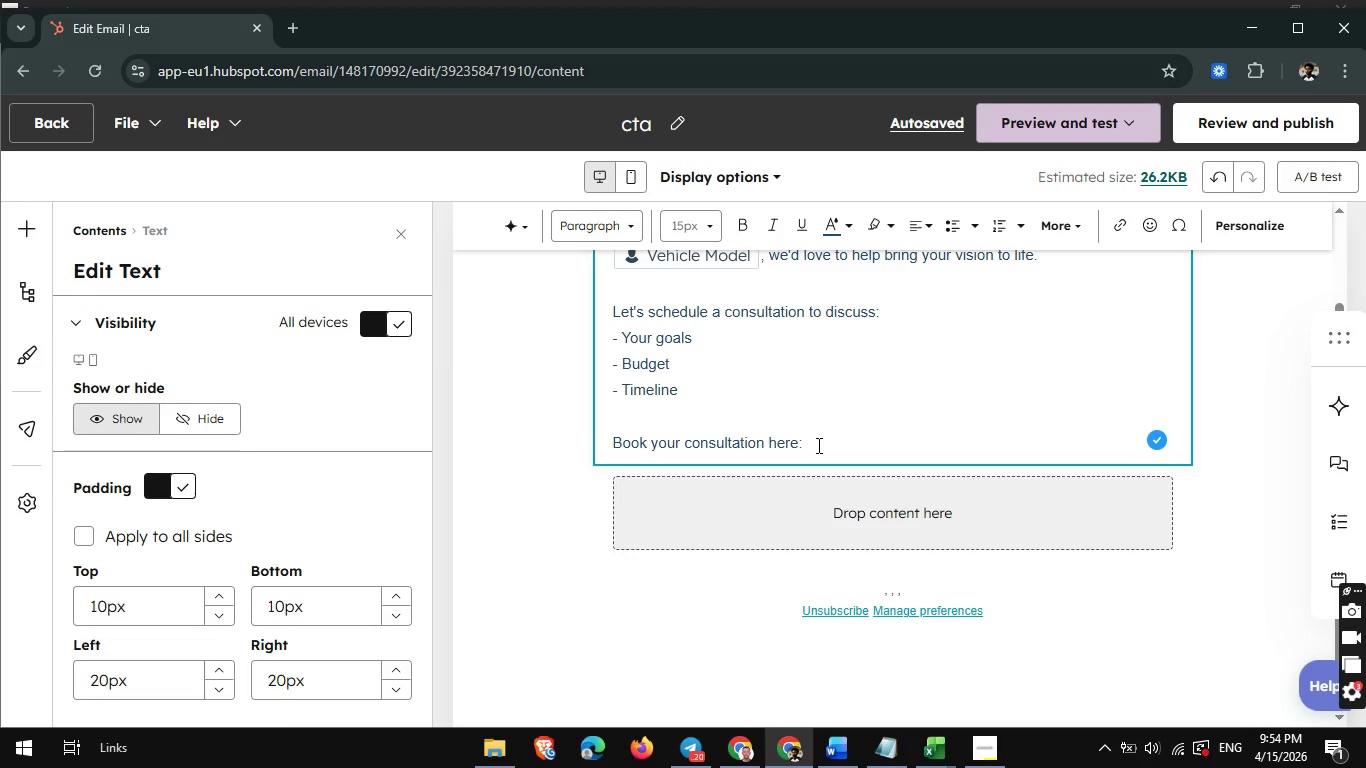 
key(Control+V)
 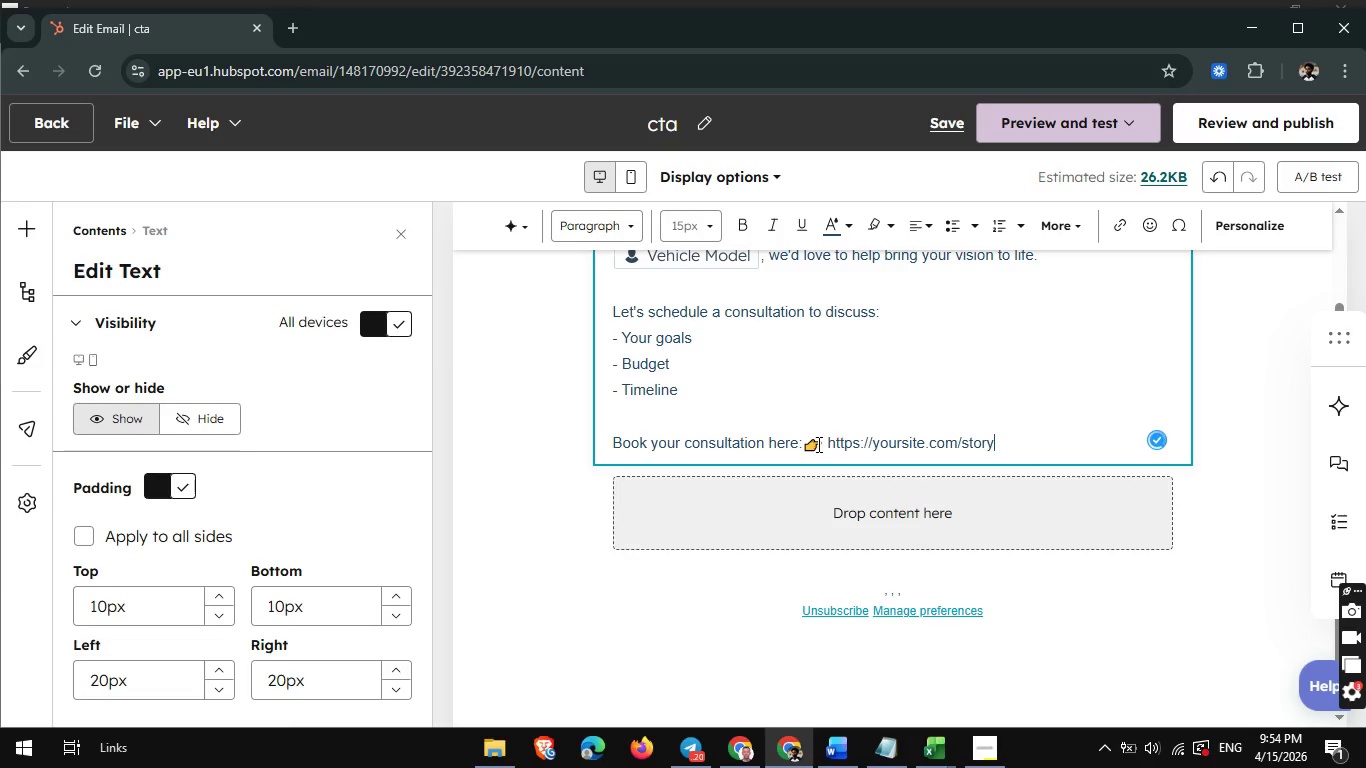 
left_click_drag(start_coordinate=[819, 444], to_coordinate=[797, 444])
 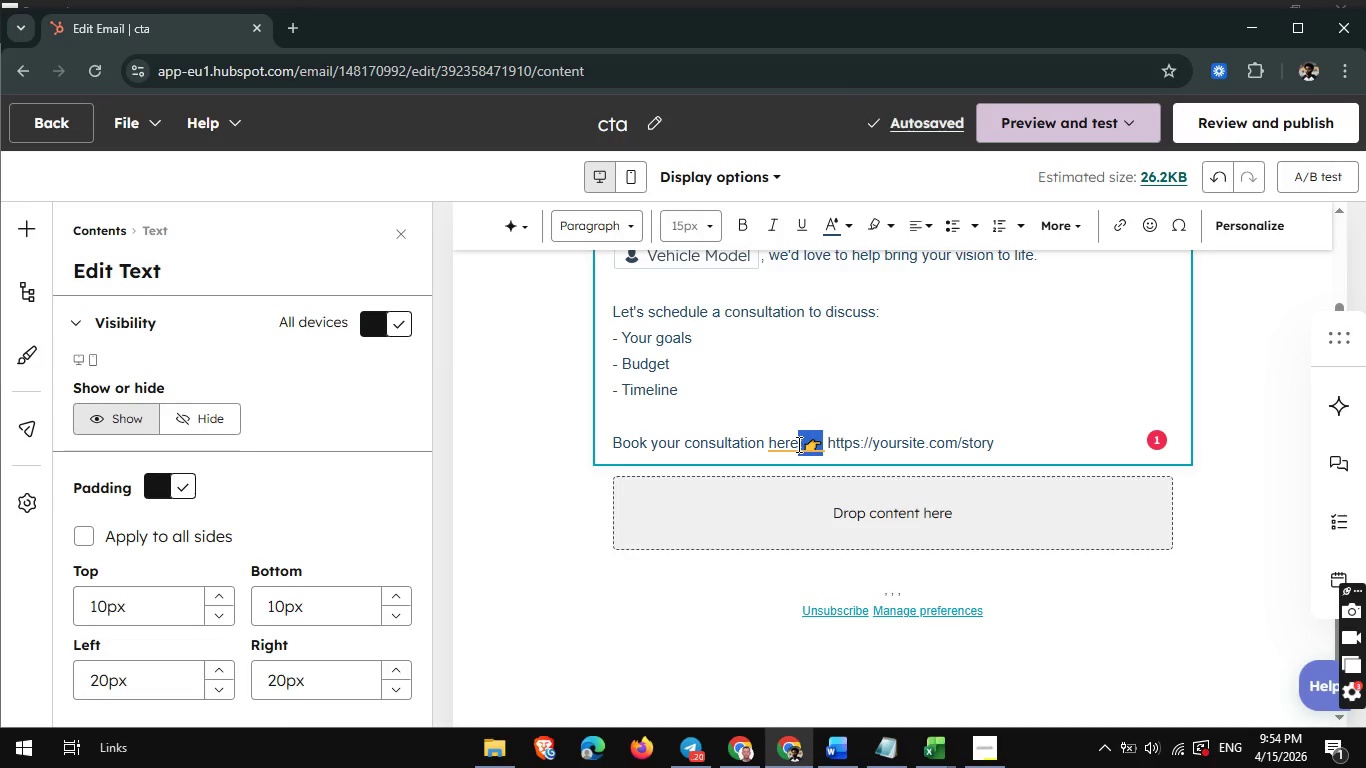 
key(Control+C)
 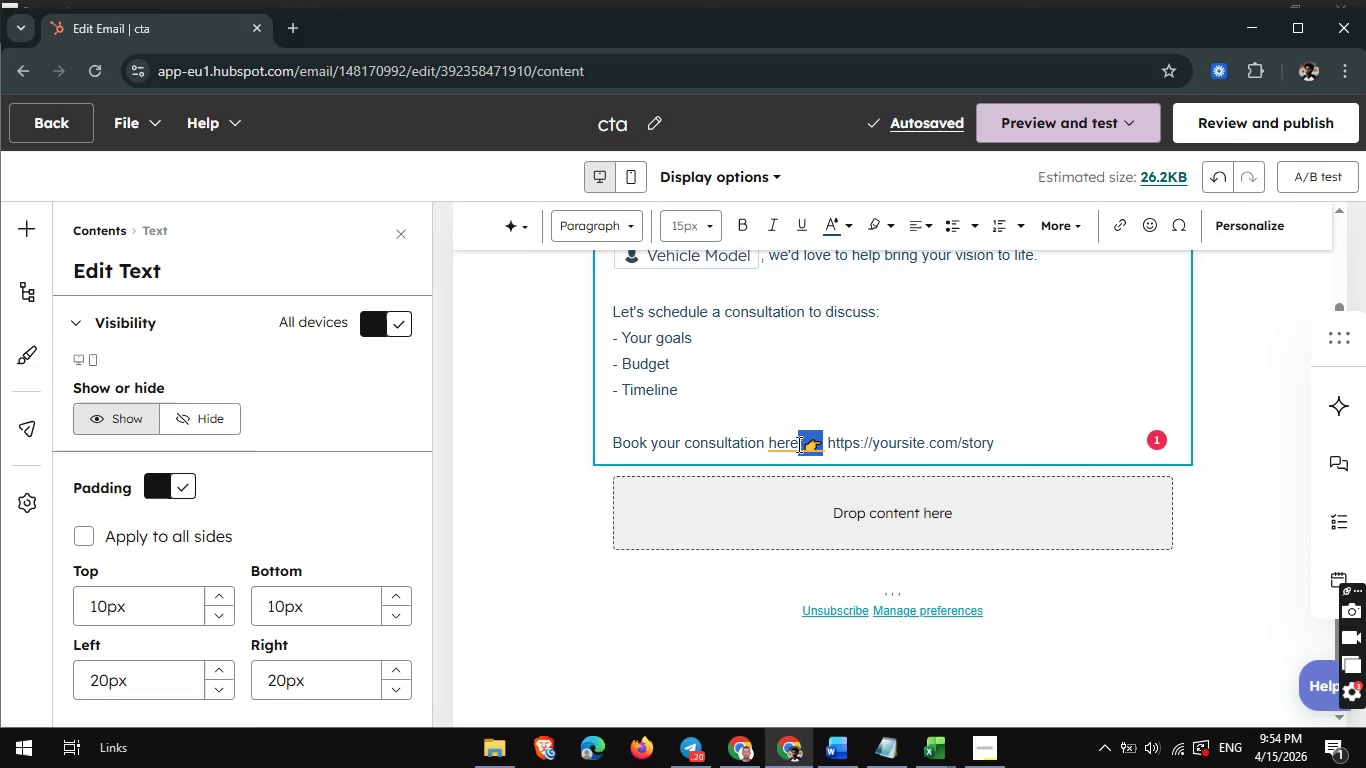 
key(Control+C)
 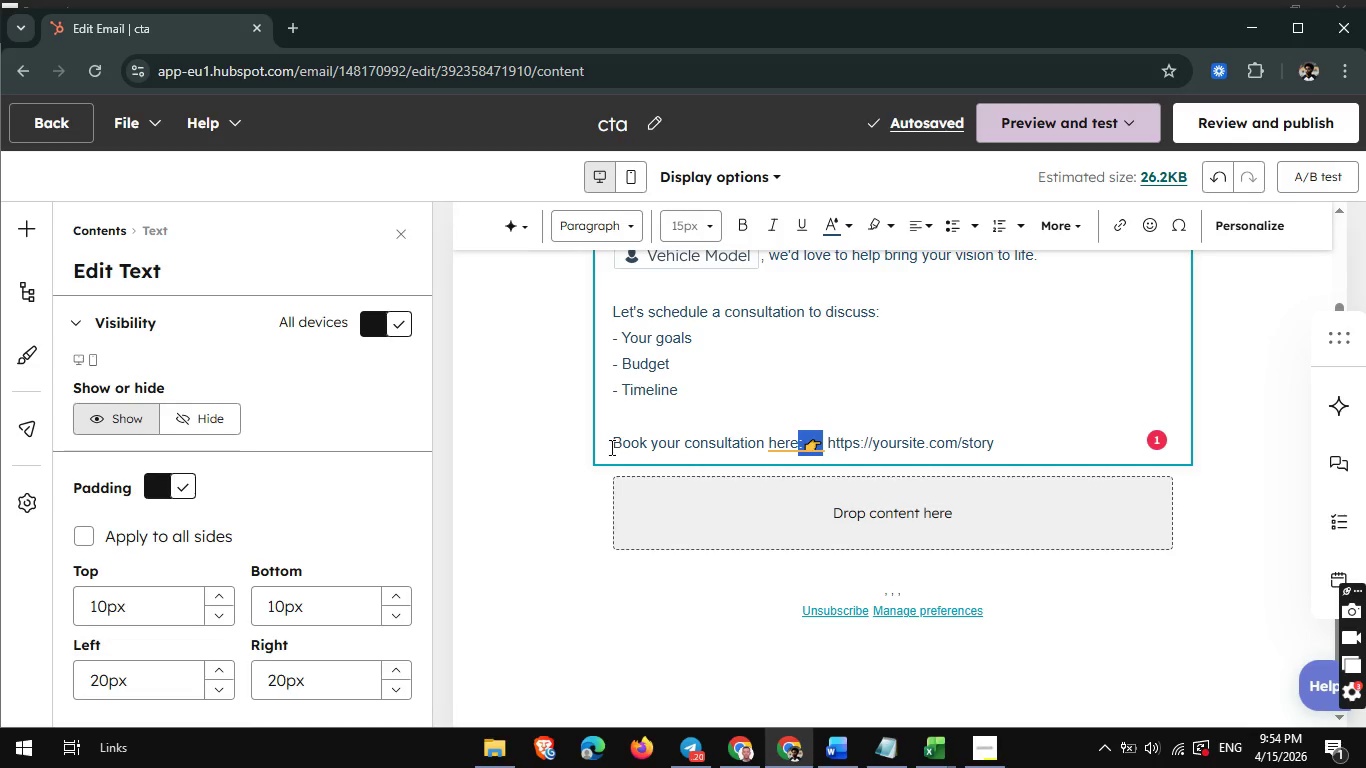 
left_click([614, 446])
 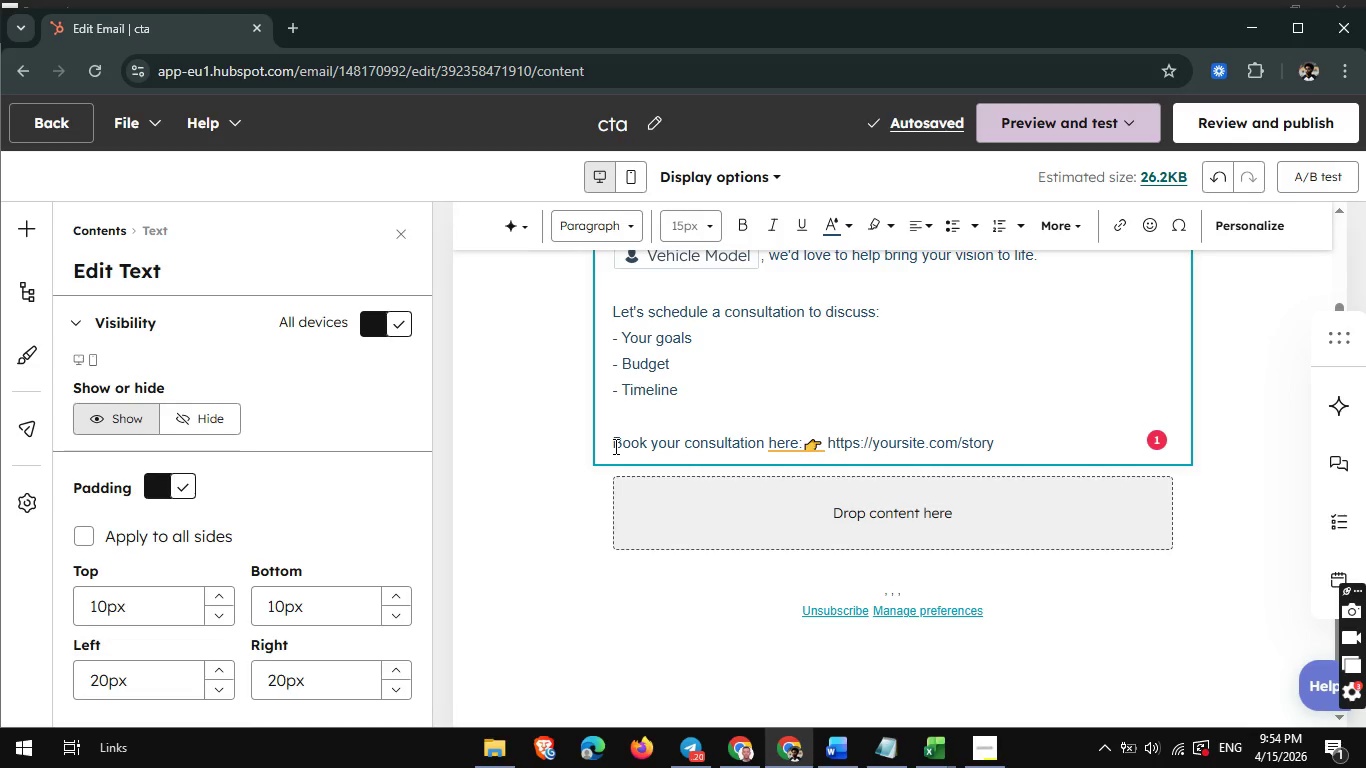 
key(Control+V)
 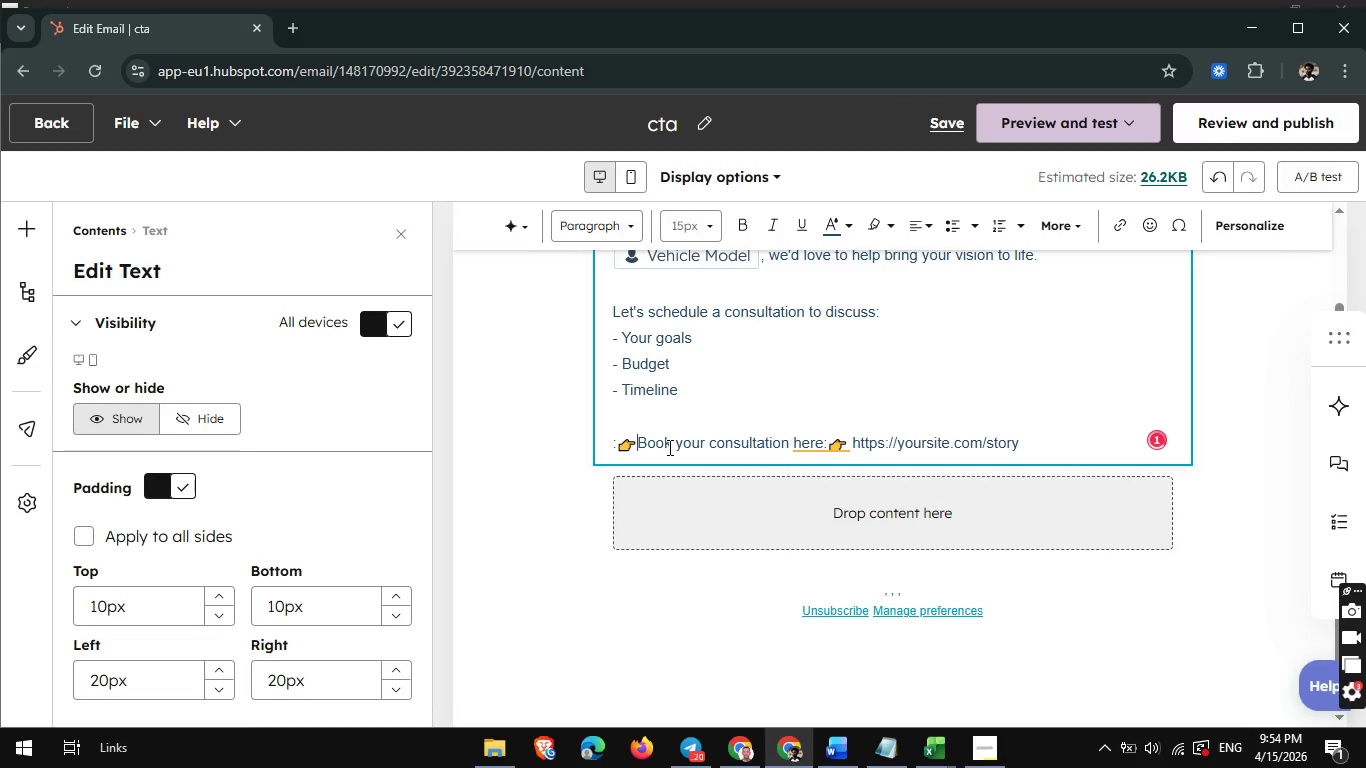 
key(Space)
 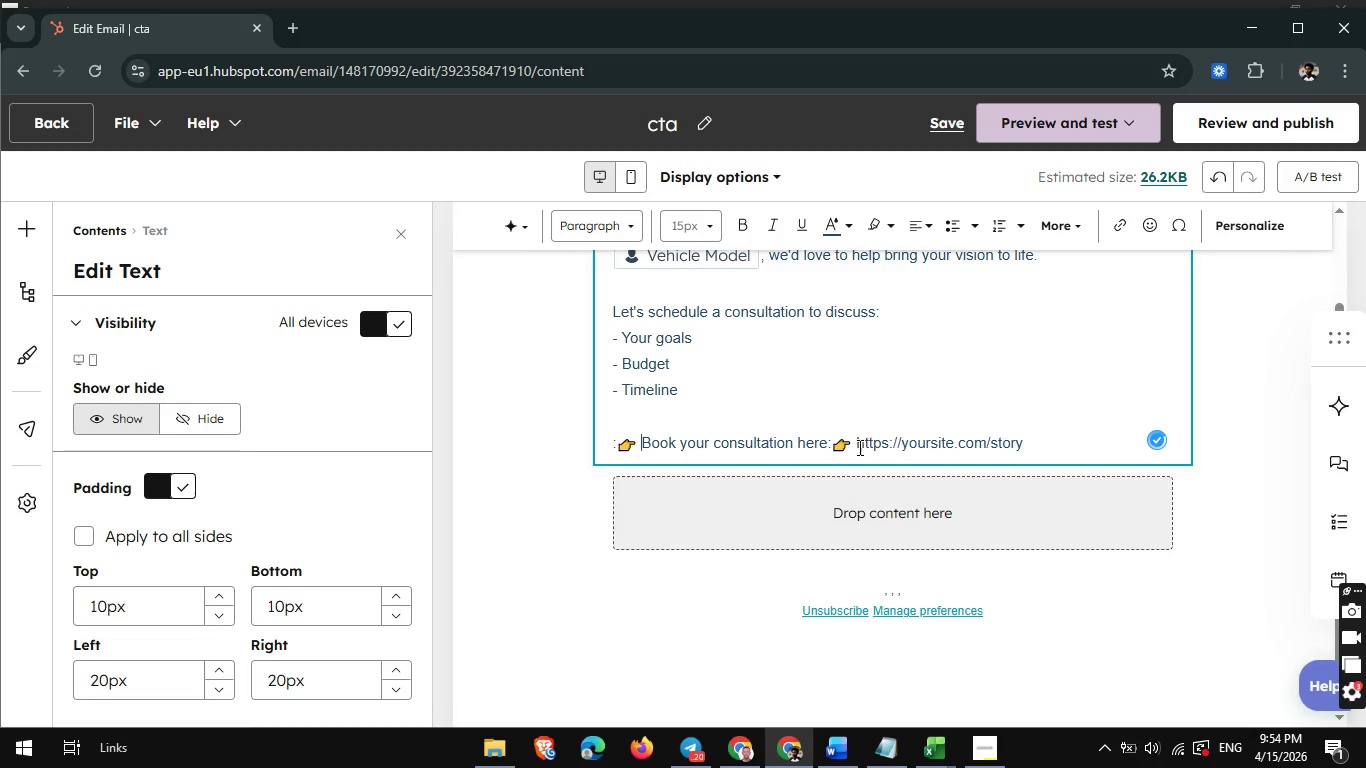 
left_click([851, 449])
 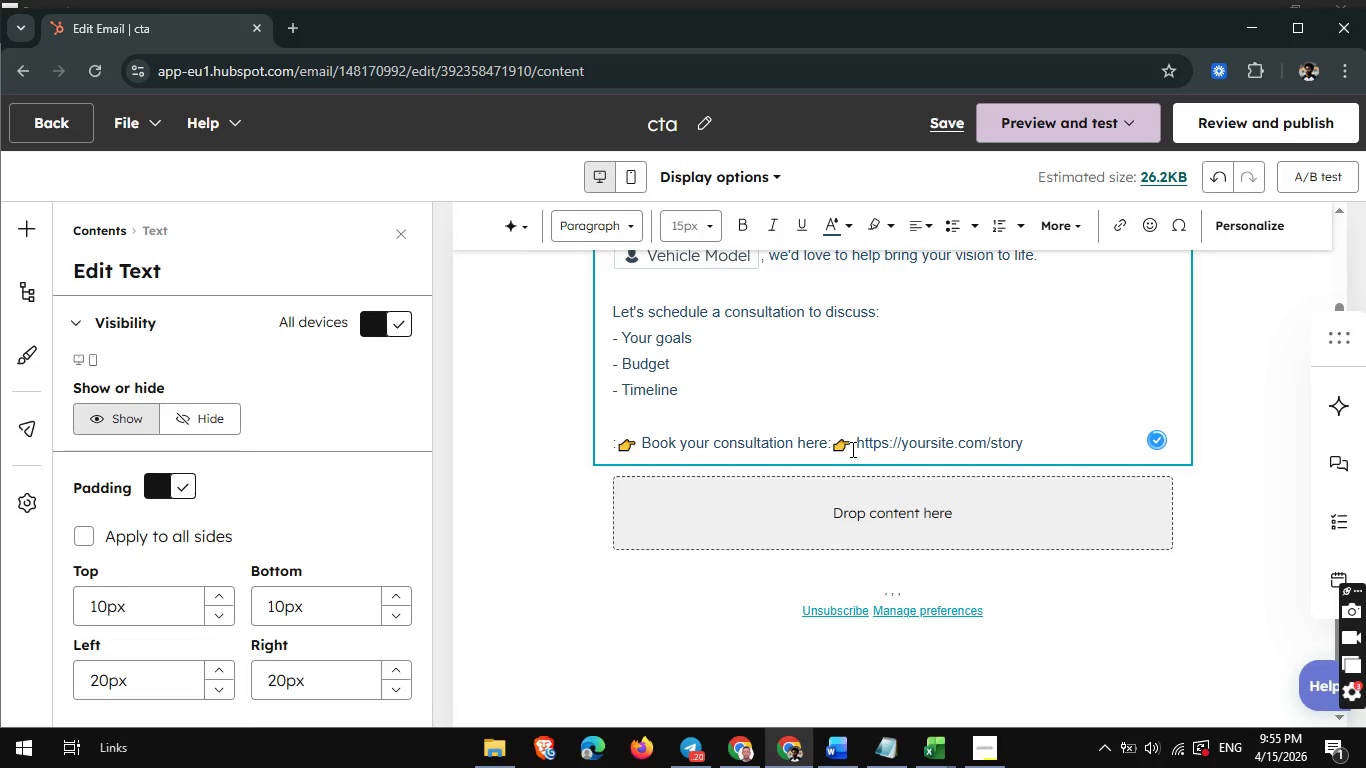 
key(Backspace)
 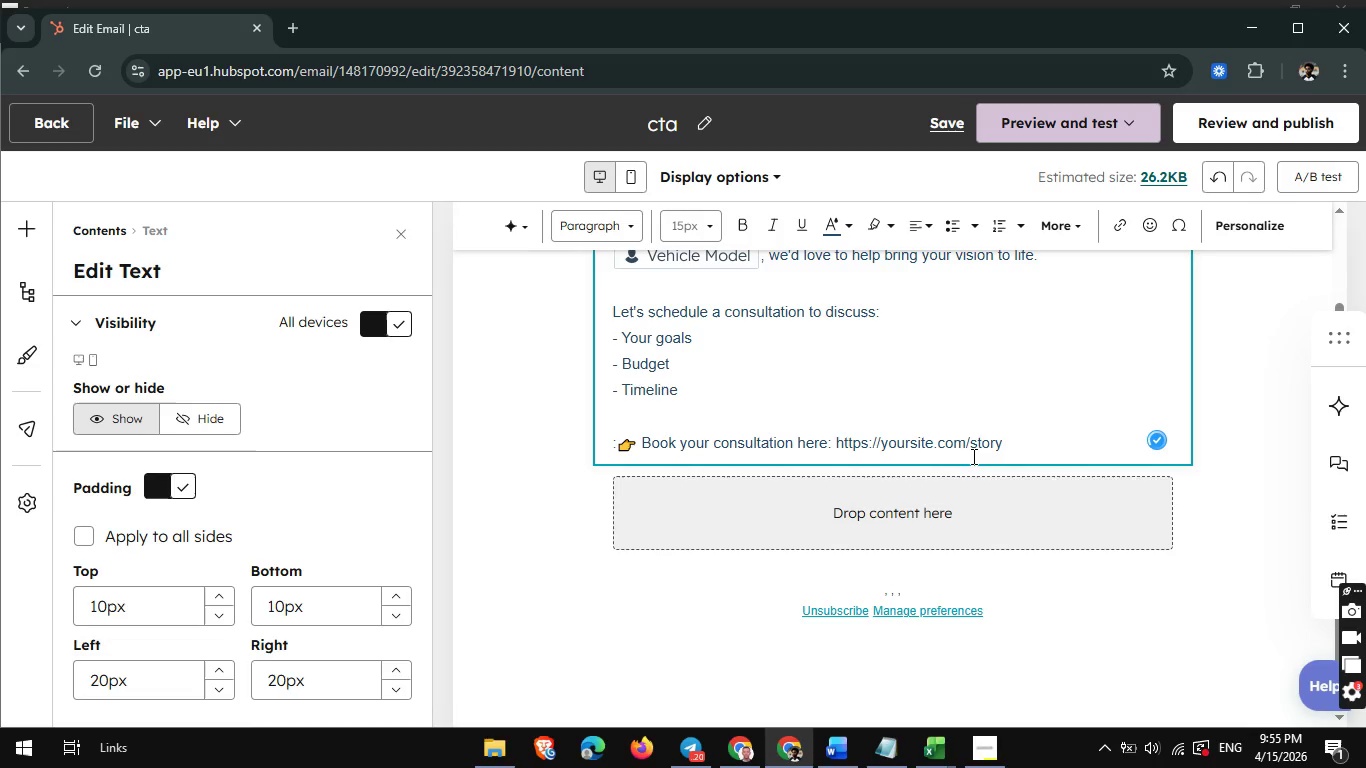 
left_click([1031, 450])
 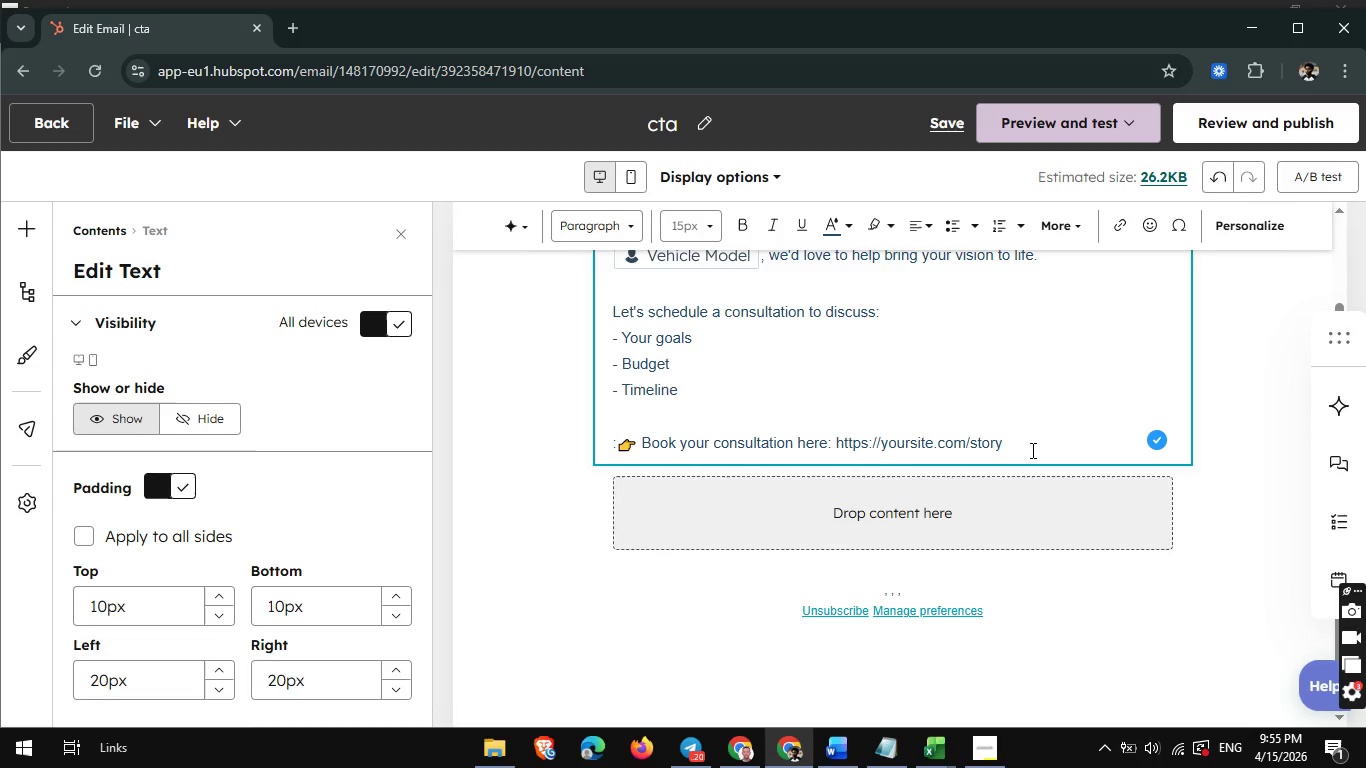 
key(Enter)
 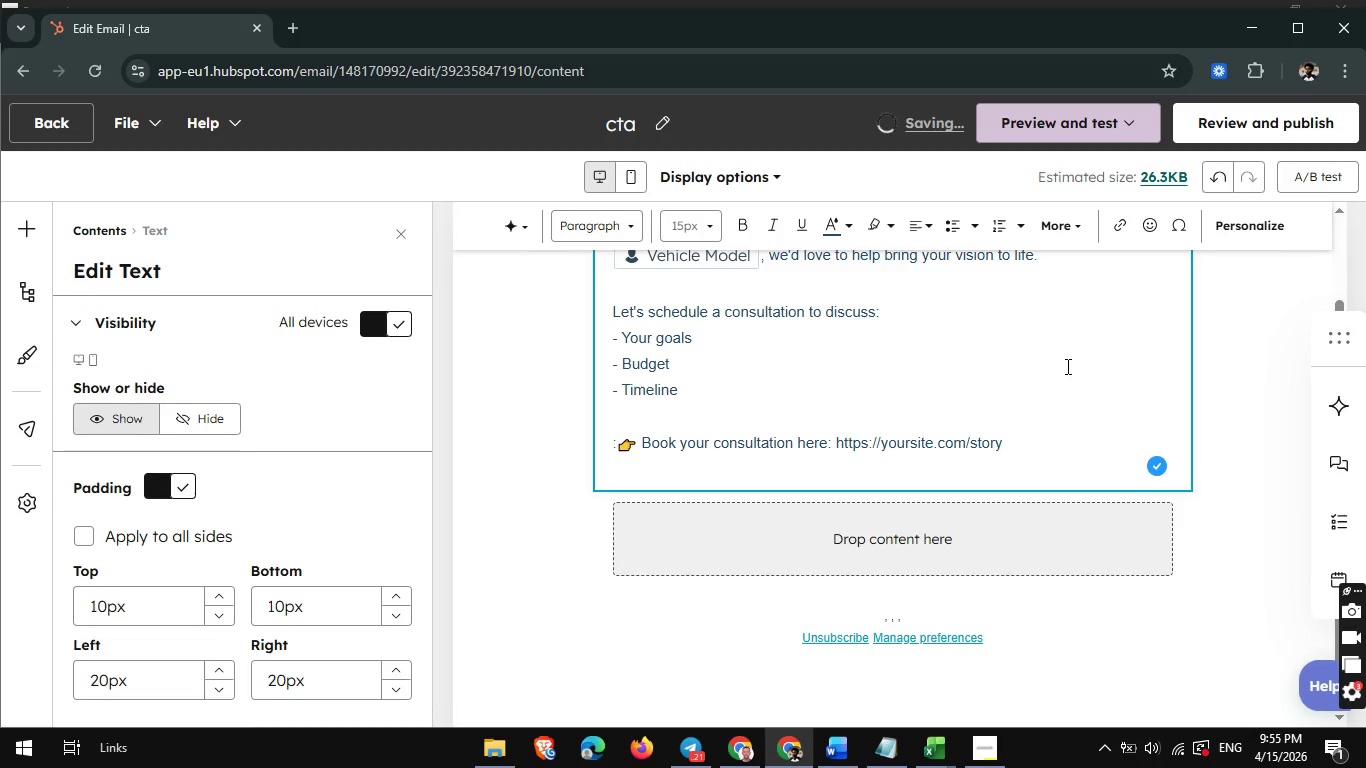 
wait(5.48)
 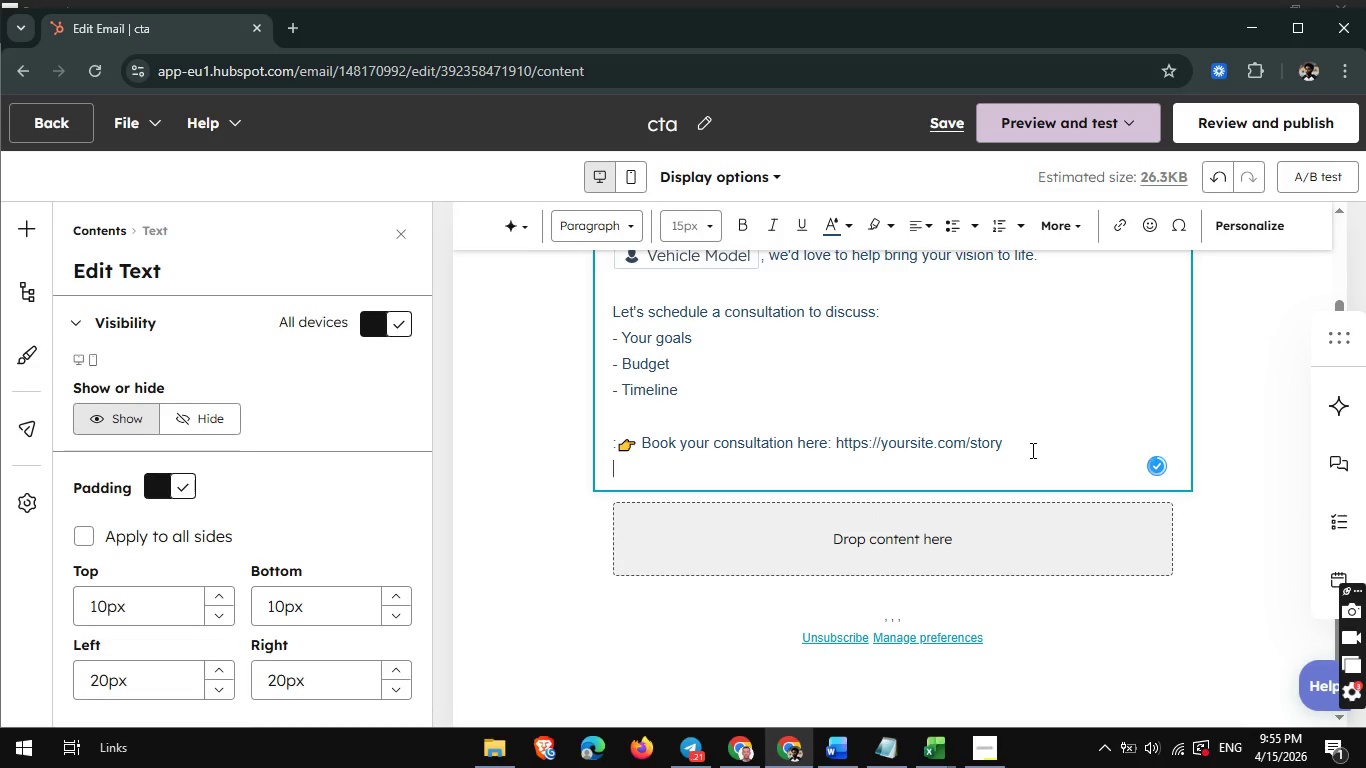 
key(Enter)
 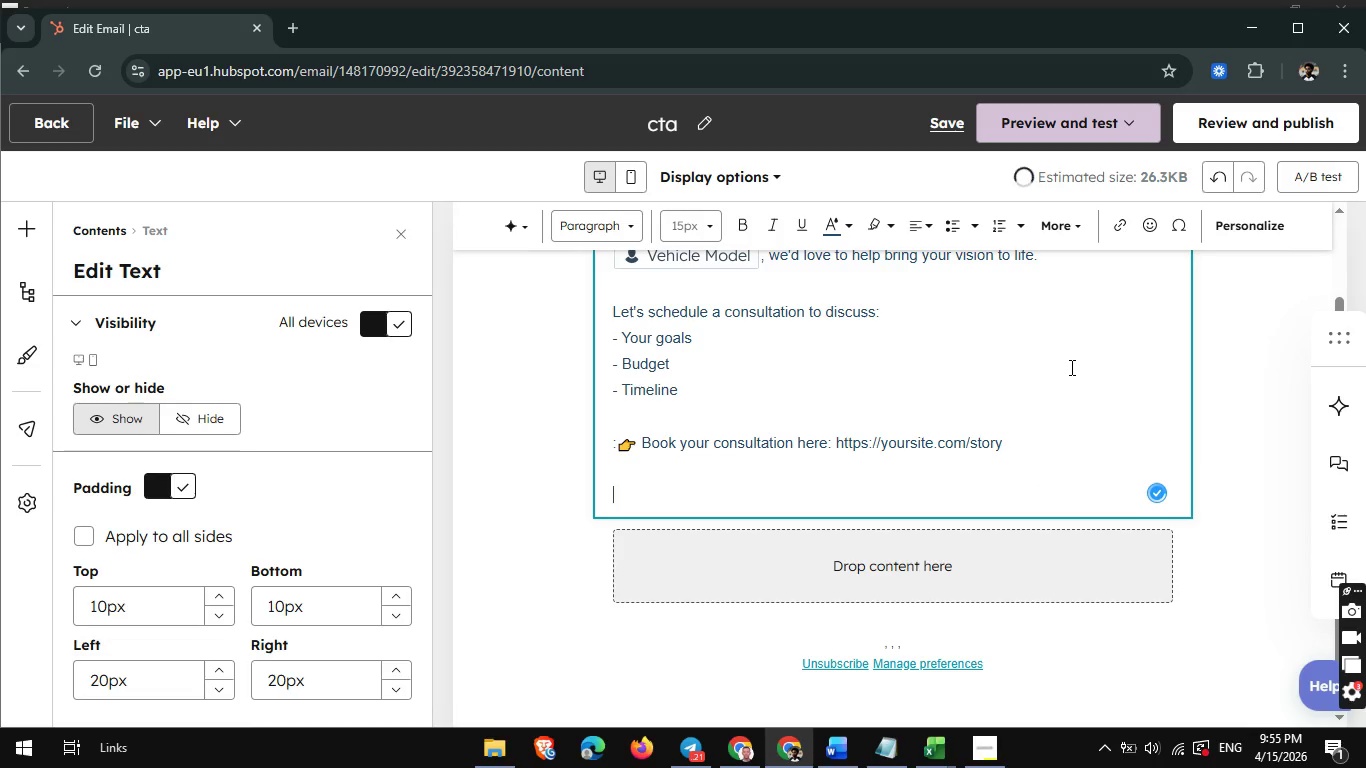 
type(We look forward t )
key(Backspace)
type(o working with you )
key(Backspace)
type(,)
 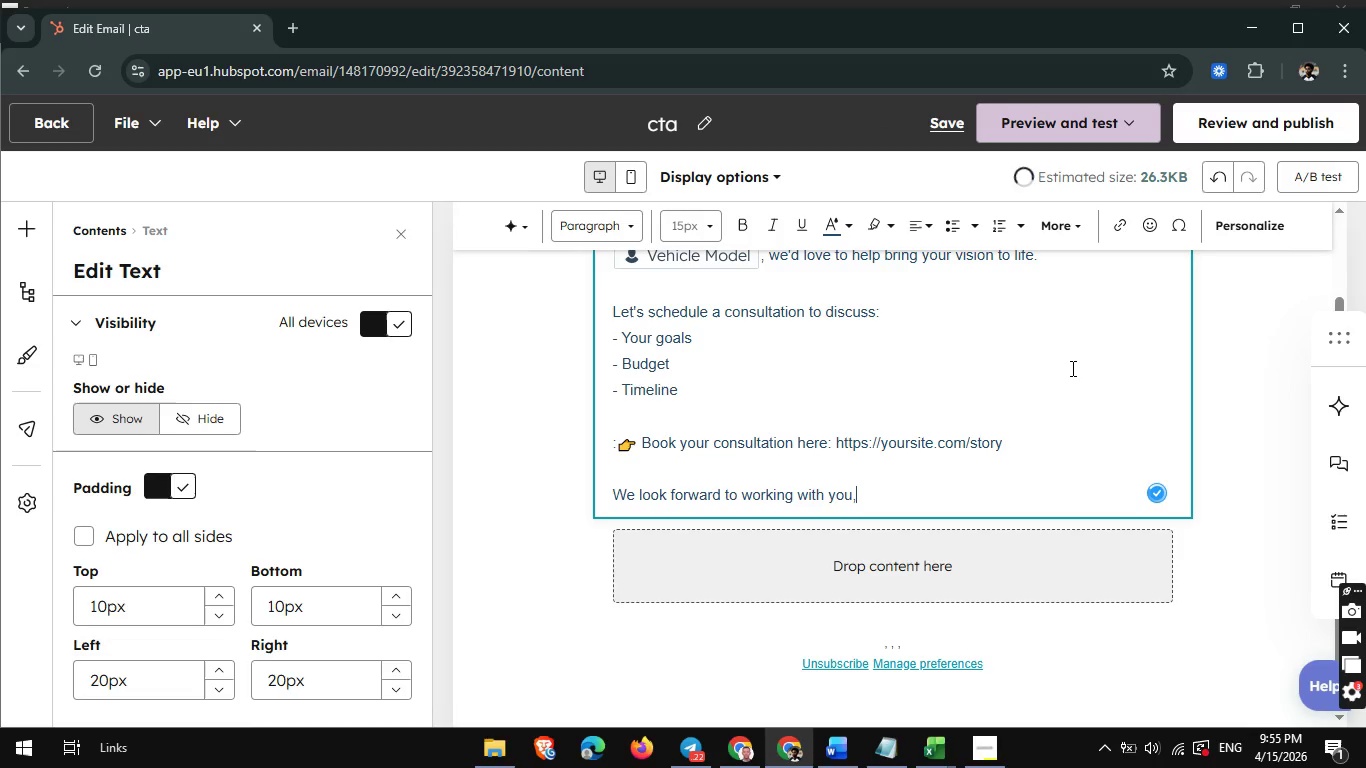 
key(Enter)
 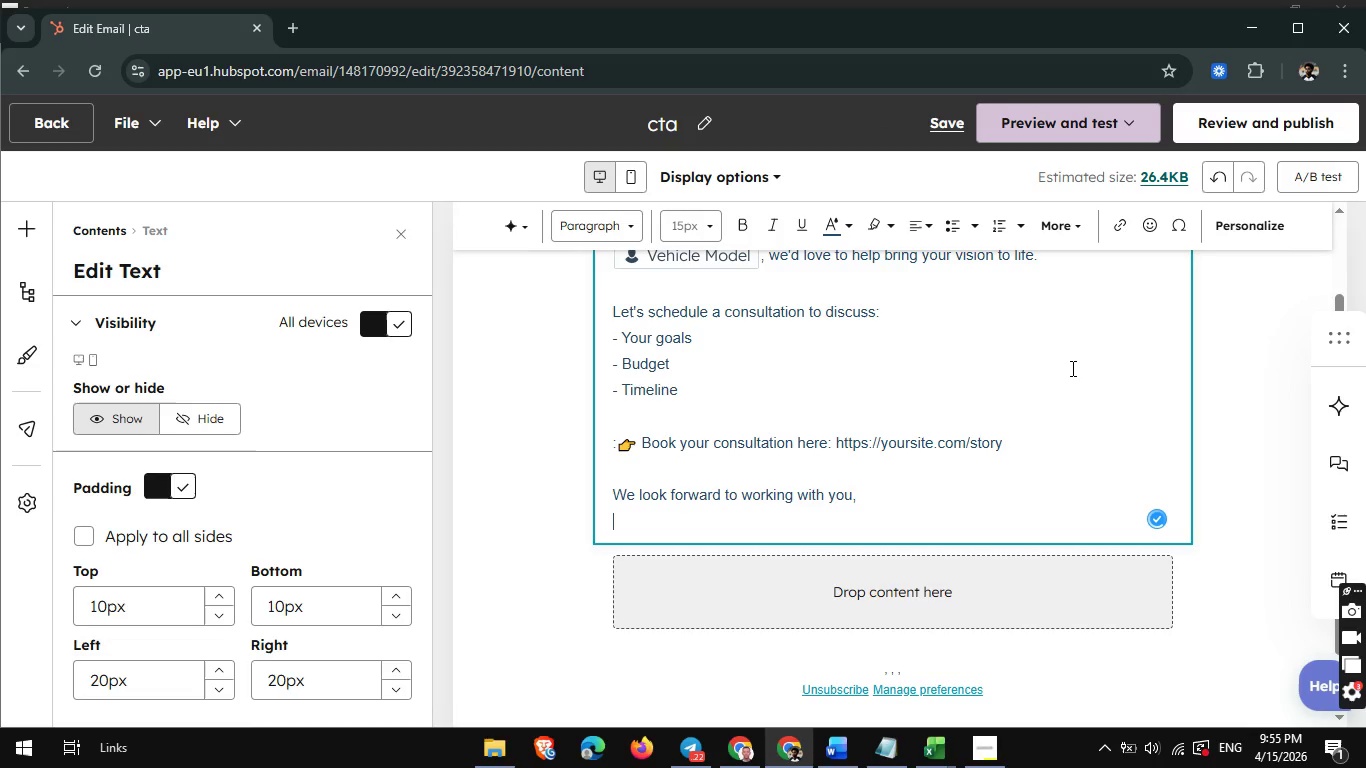 
type(Rust and Rivivla)
key(Backspace)
key(Backspace)
key(Backspace)
 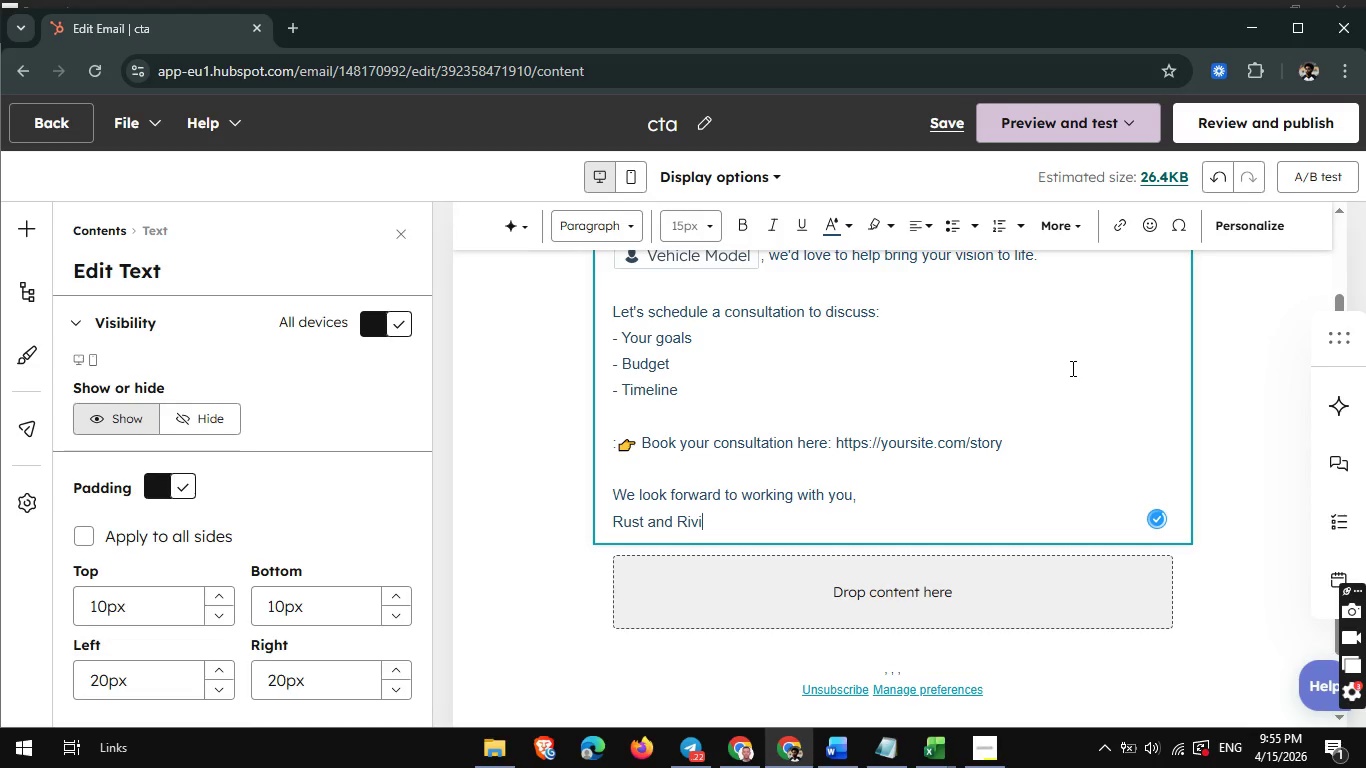 
type(val Garage)
 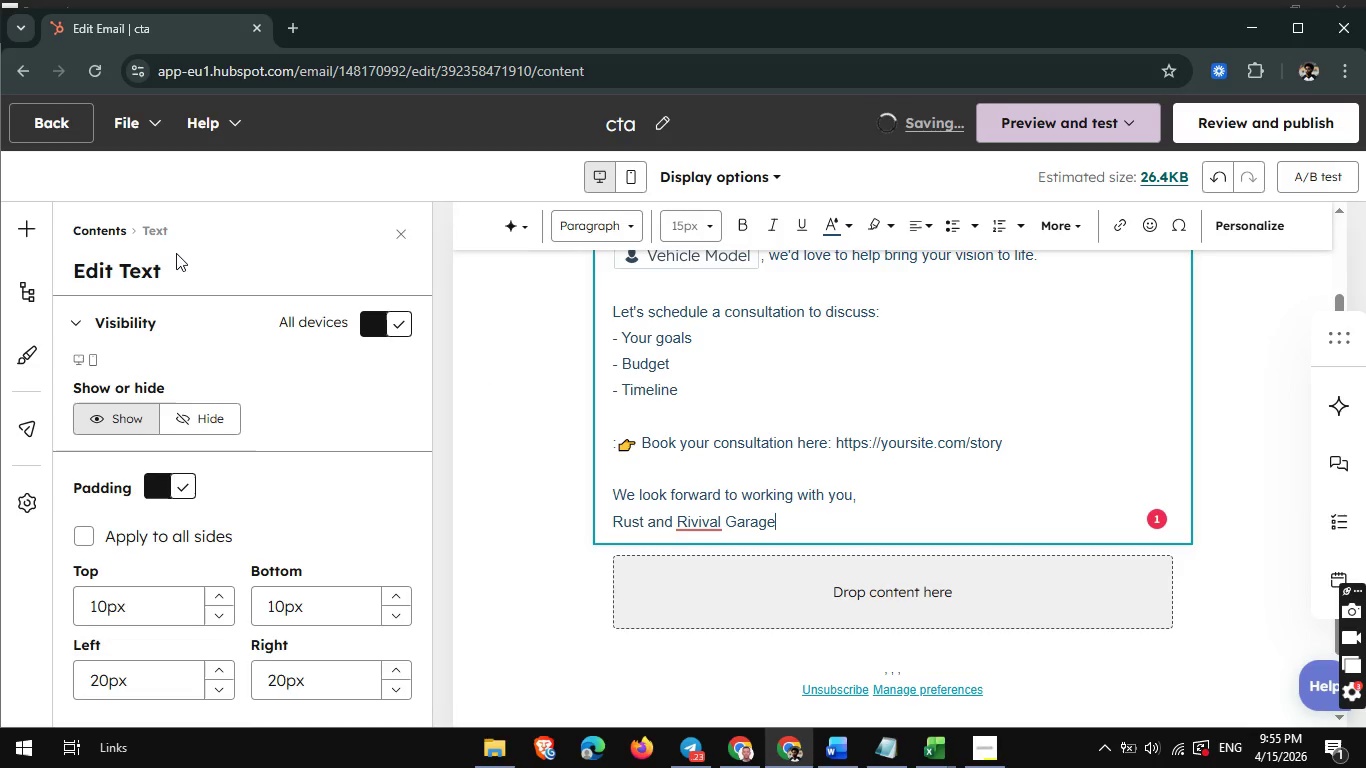 
wait(5.91)
 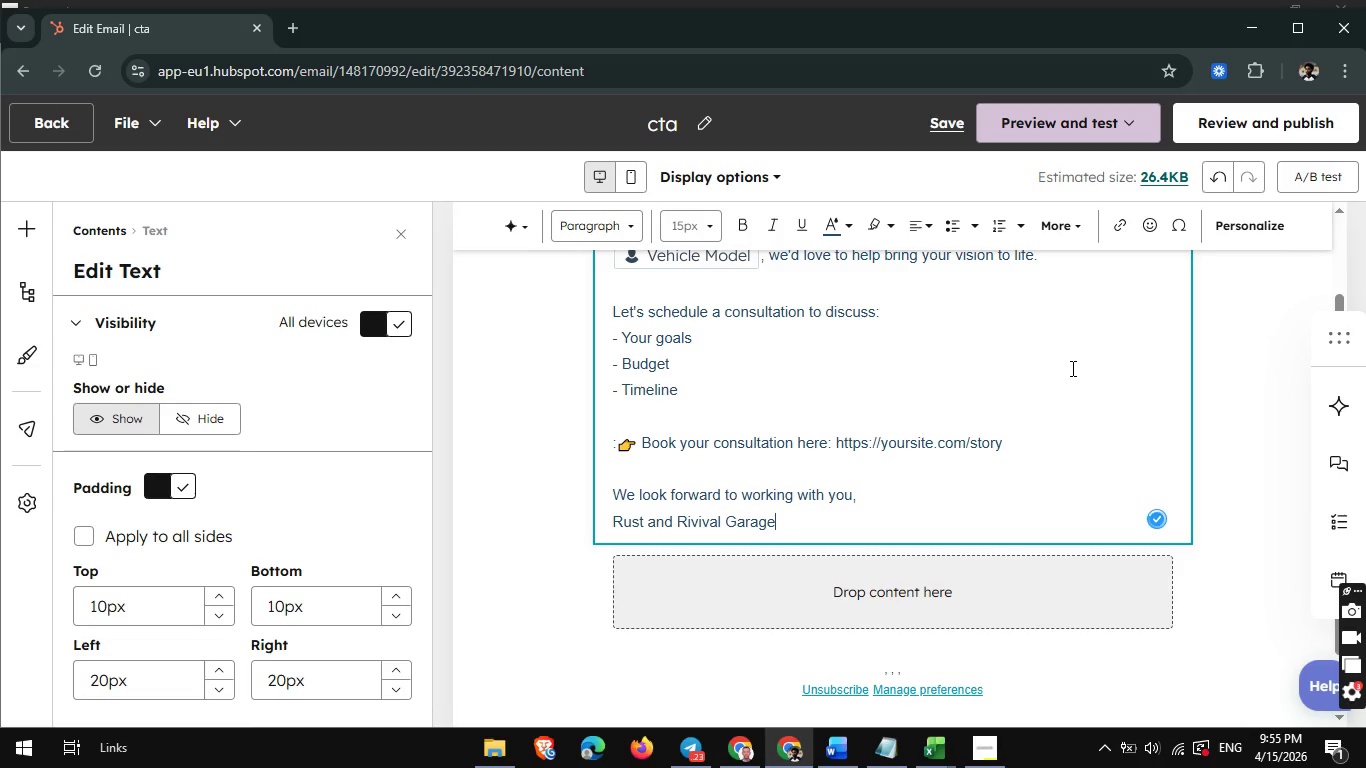 
left_click([72, 149])
 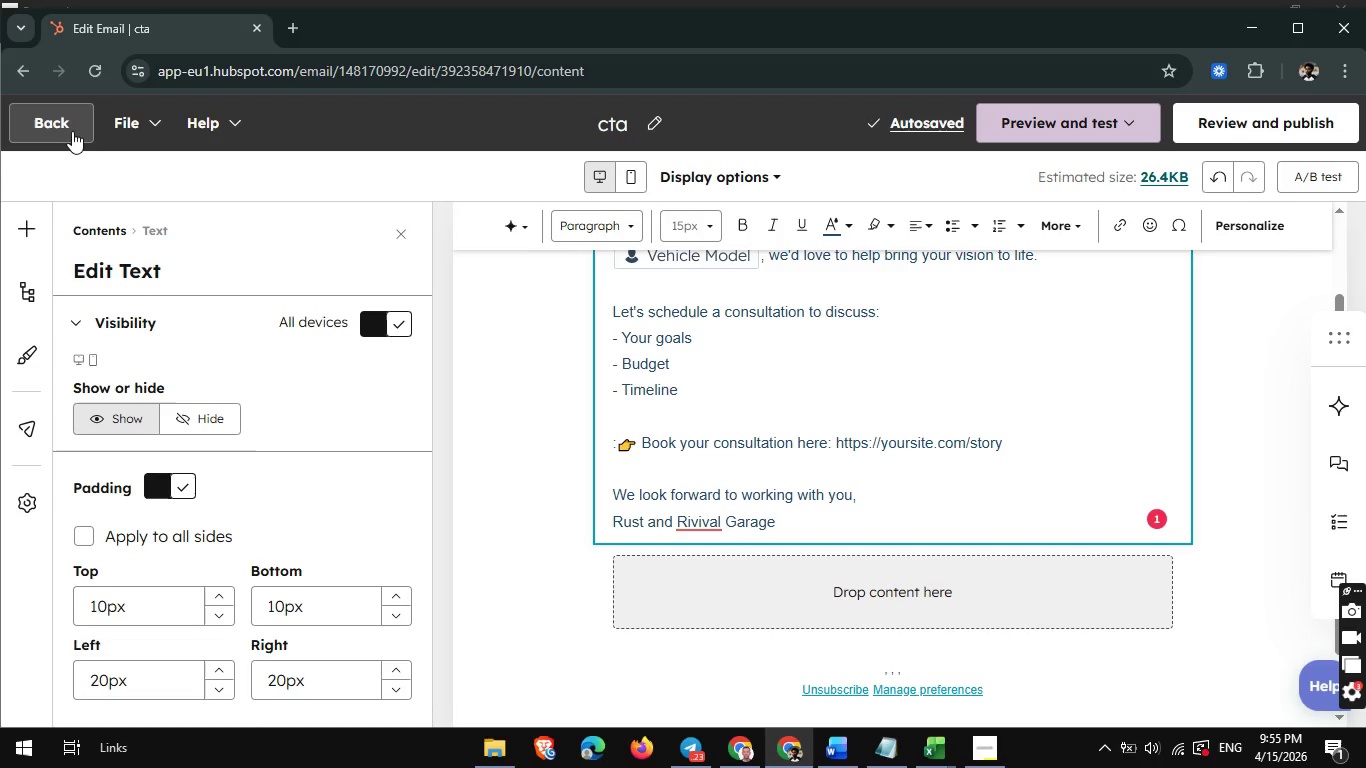 
left_click([71, 130])
 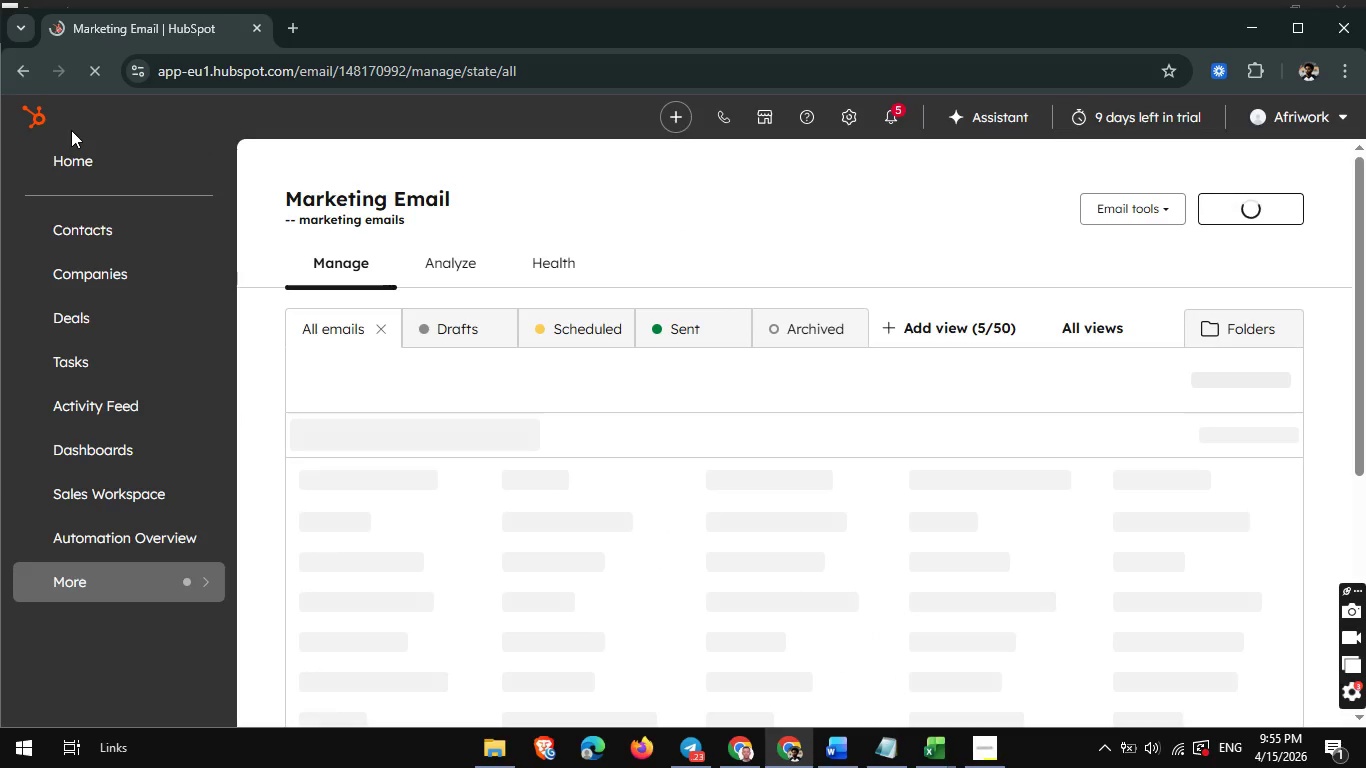 
wait(9.61)
 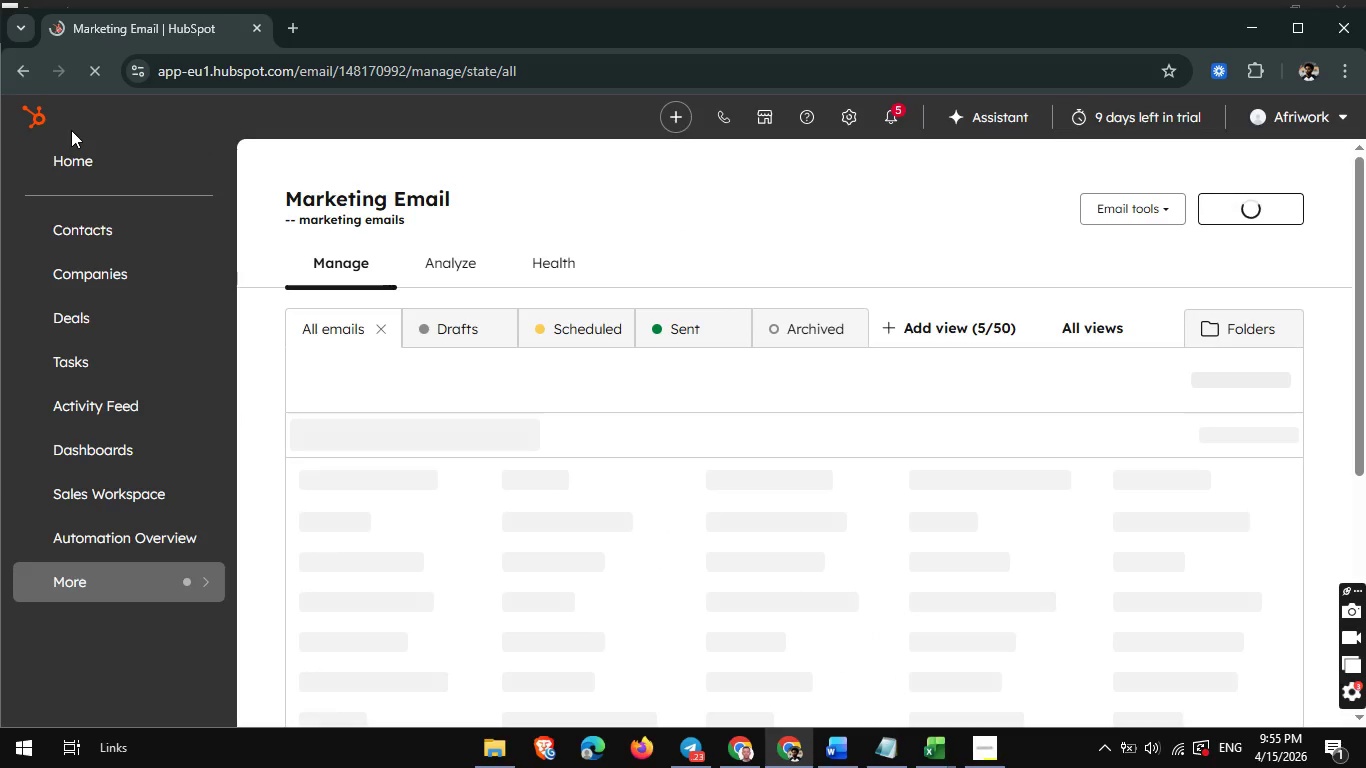 
left_click([980, 732])